 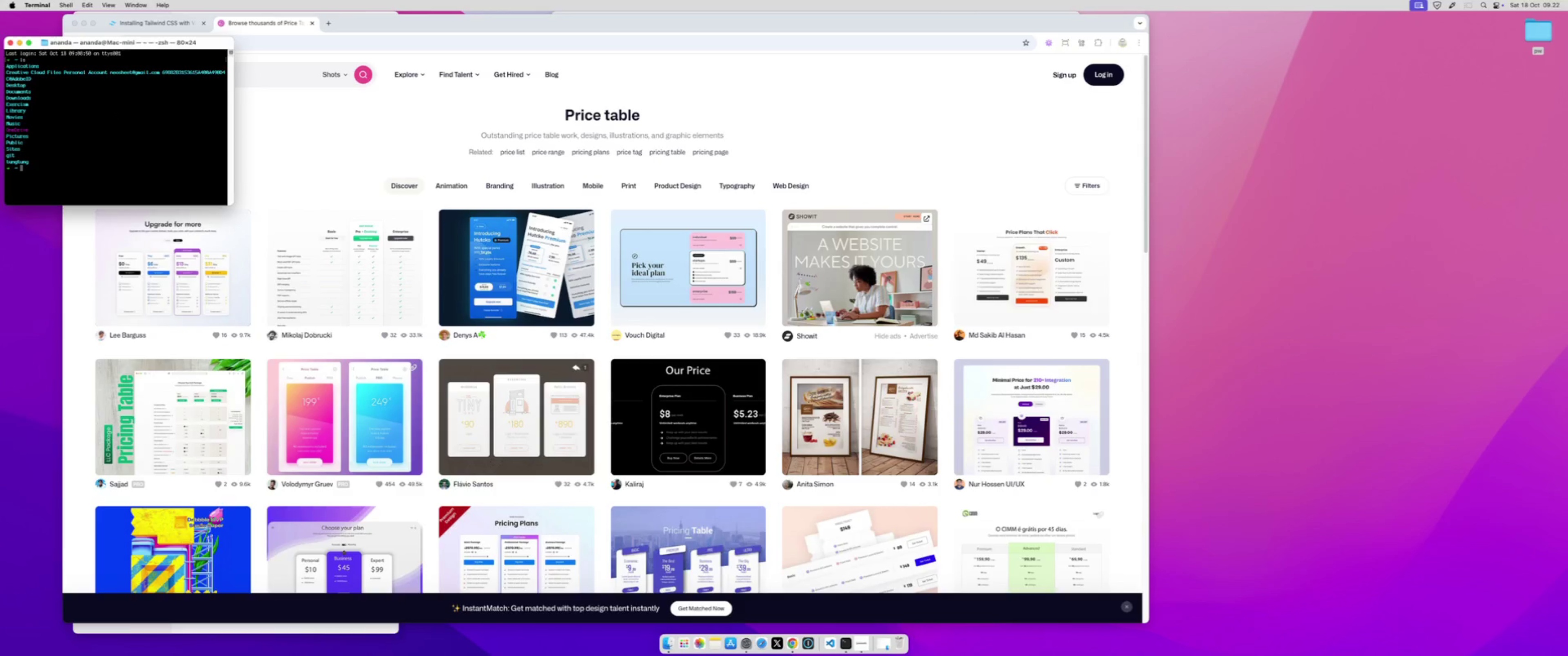 
type(cd Dek)
key(Backspace)
type(sktop)
key(Backspace)
key(Backspace)
 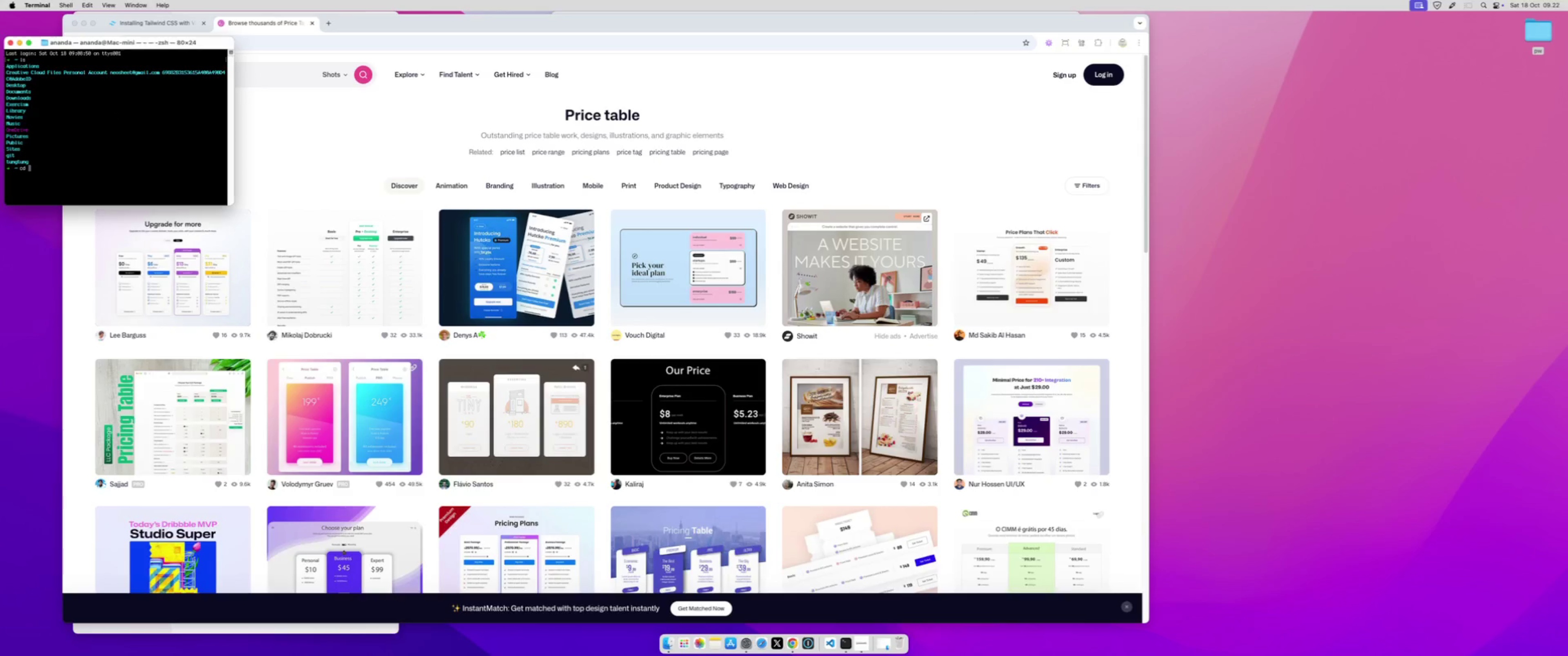 
type(git)
 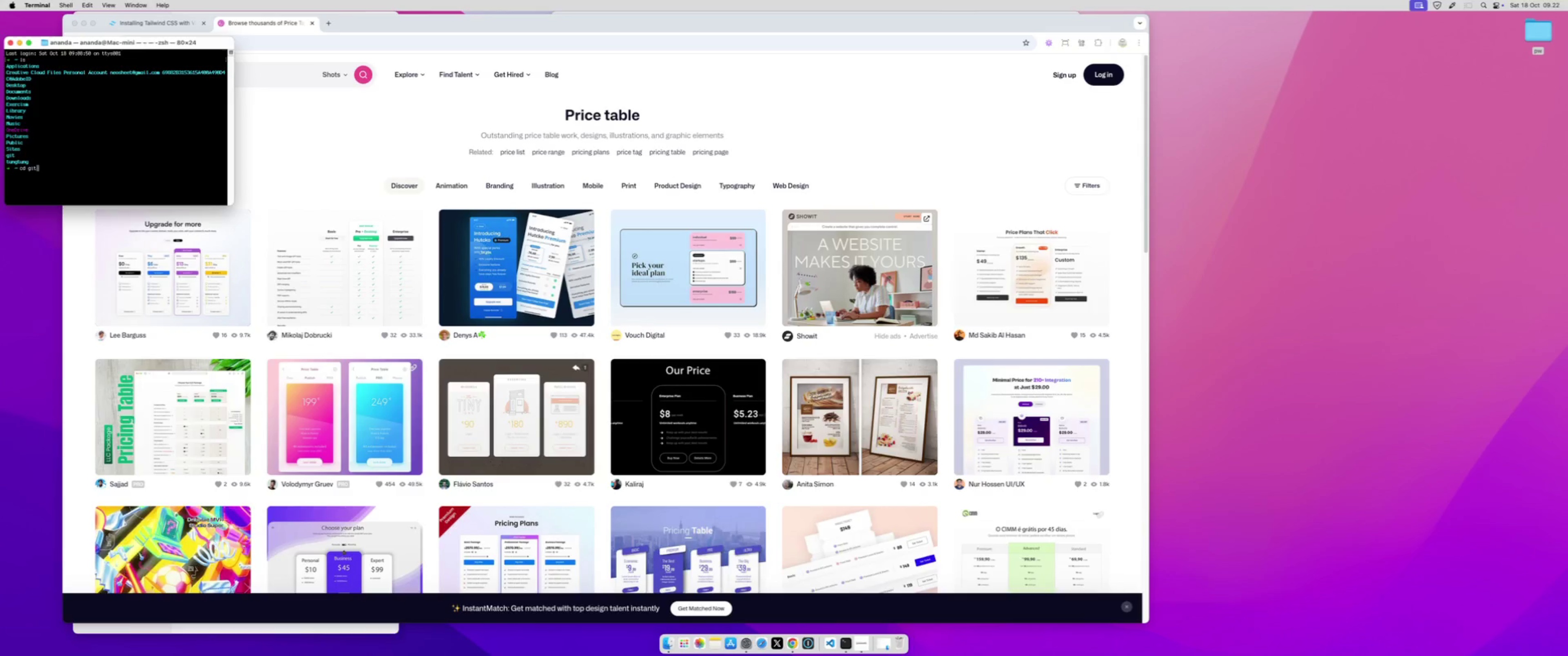 
key(Enter)
 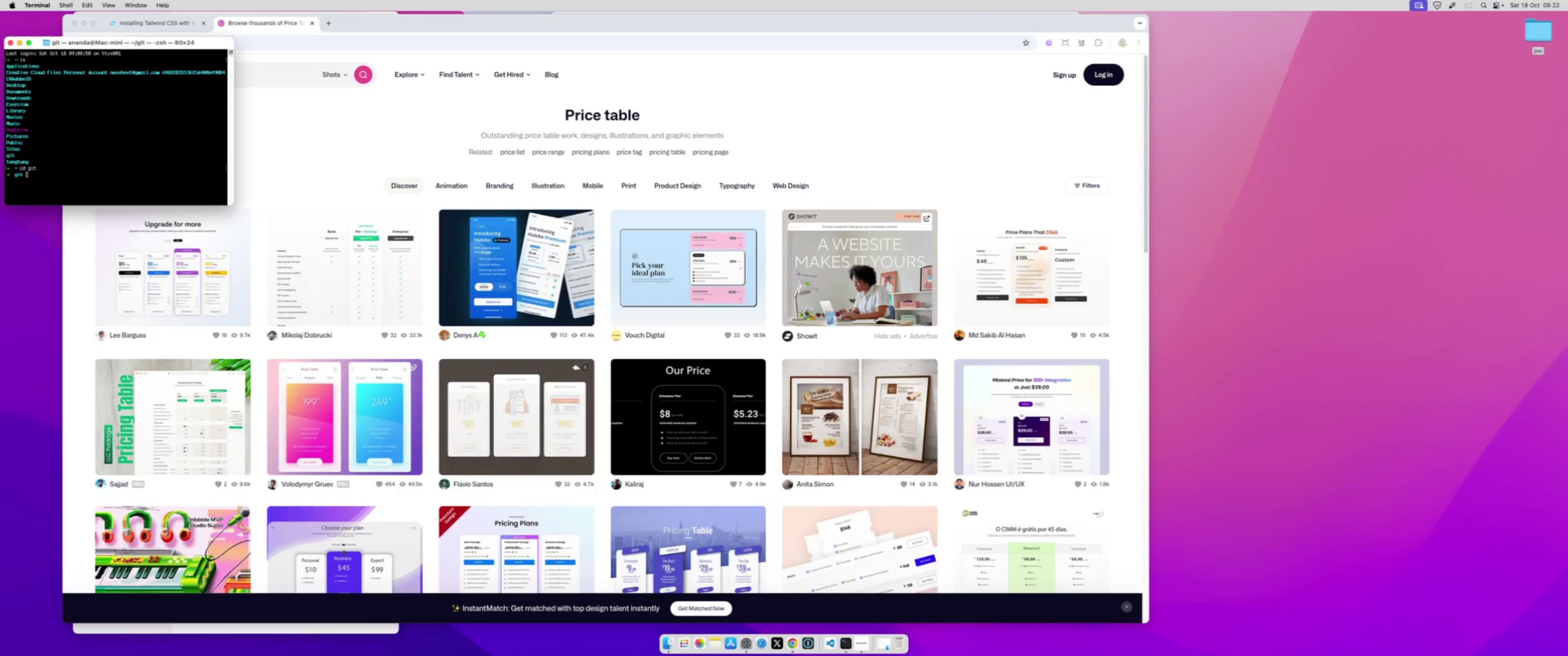 
type(npm create vite@latest)
 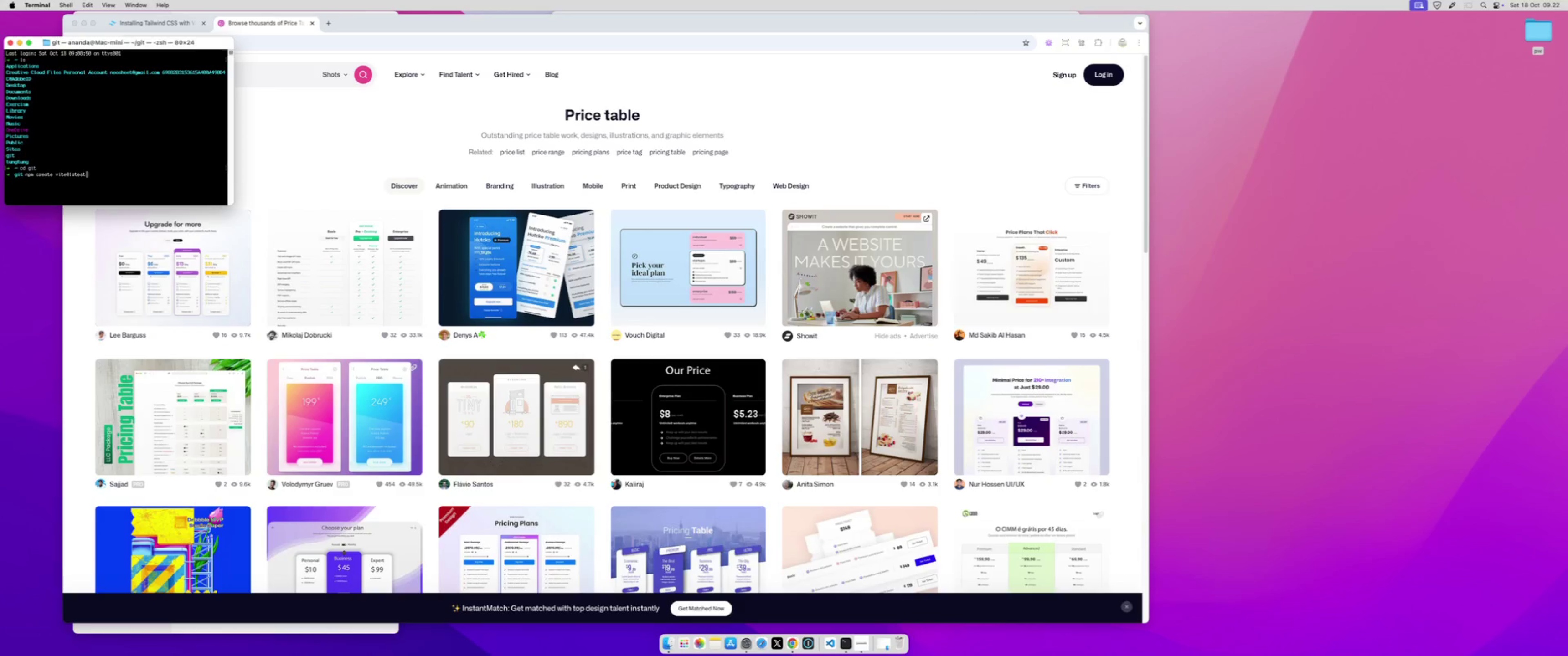 
key(Enter)
 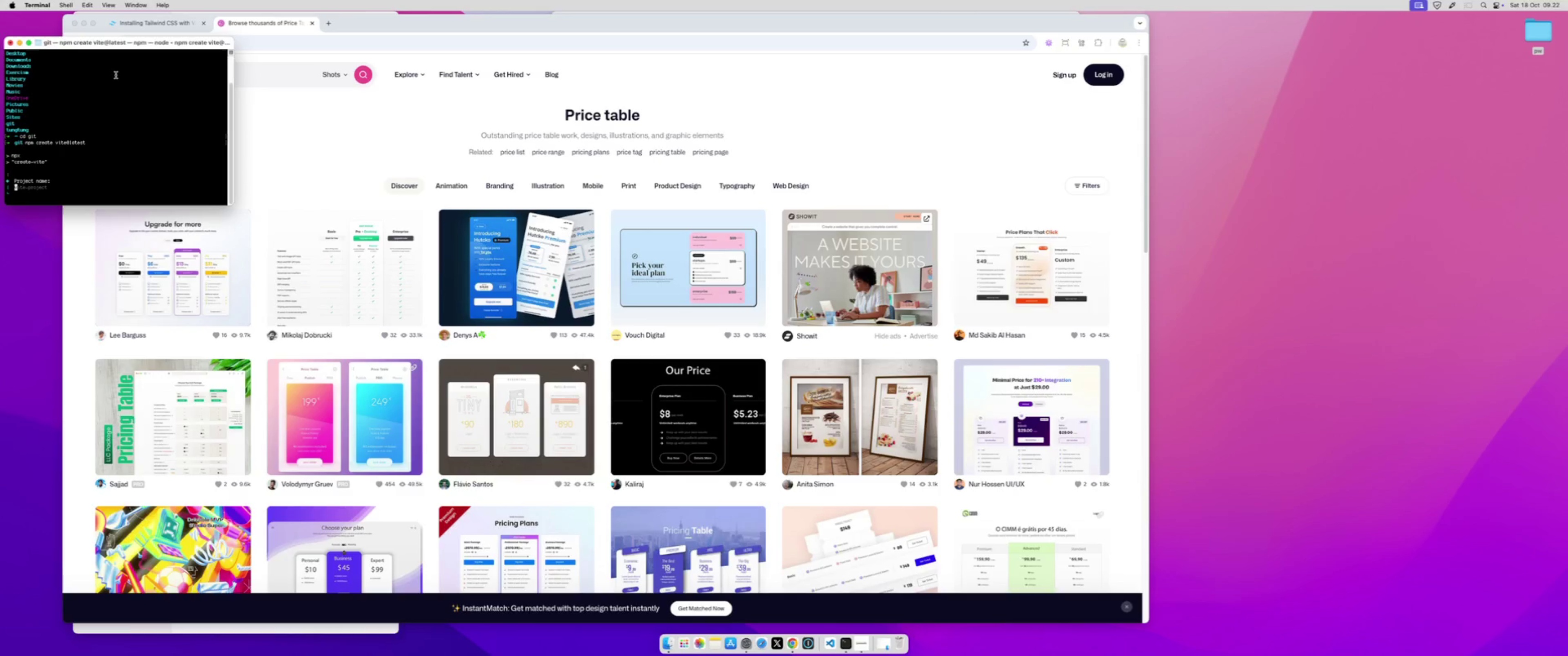 
left_click_drag(start_coordinate=[139, 42], to_coordinate=[777, 163])
 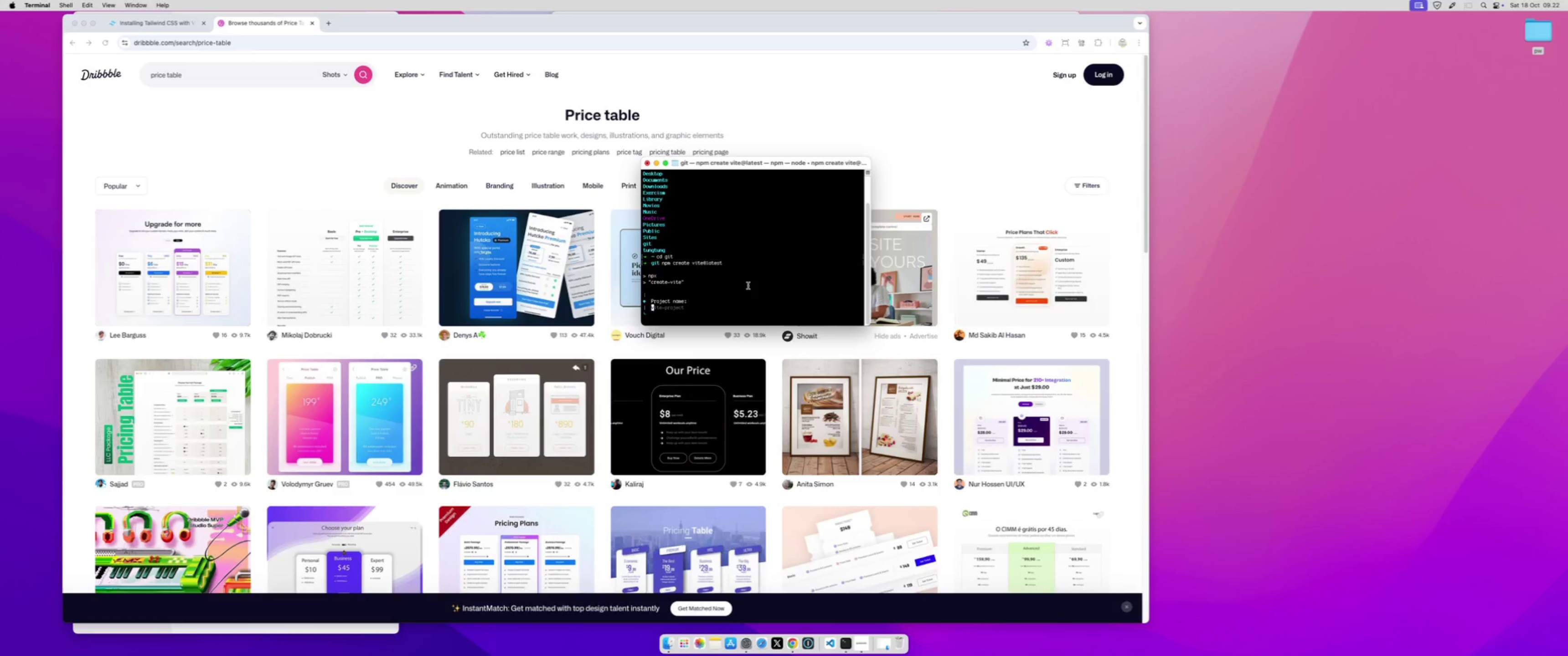 
left_click([746, 296])
 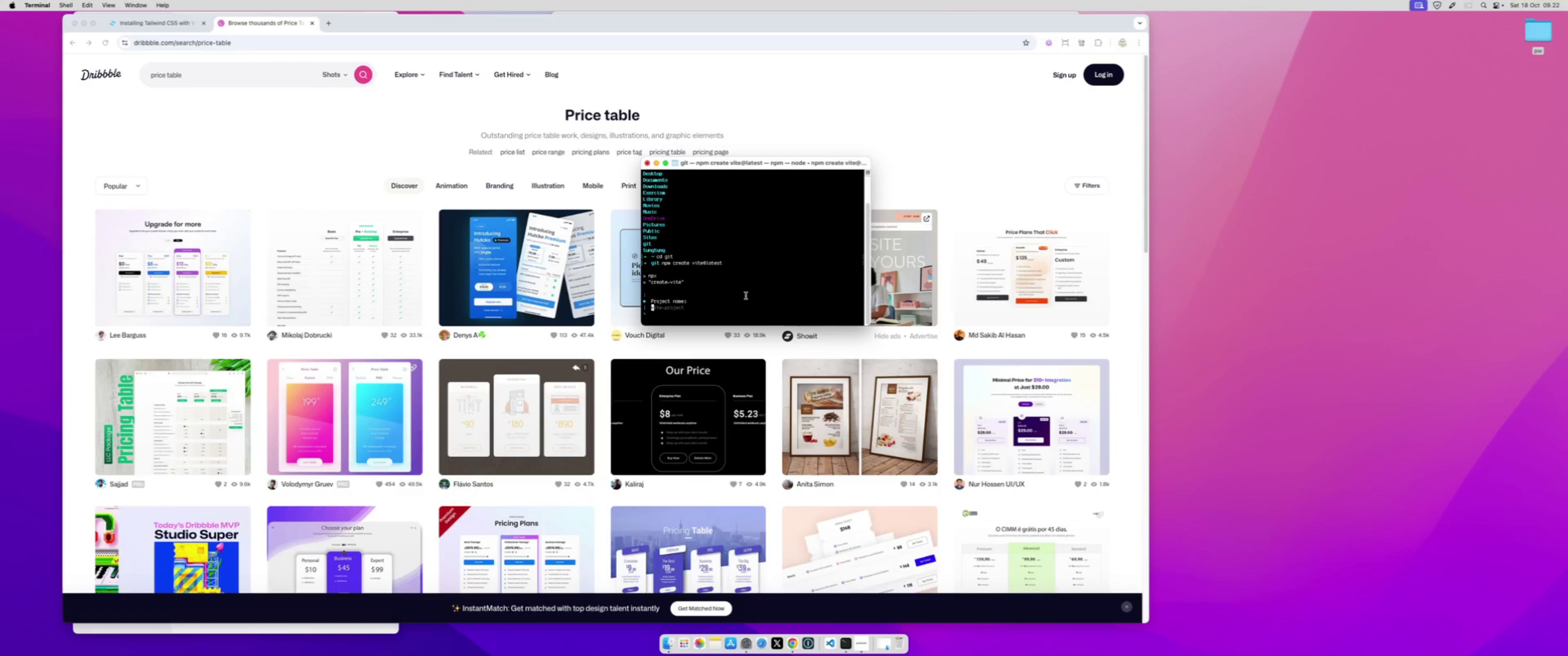 
type(price-table)
 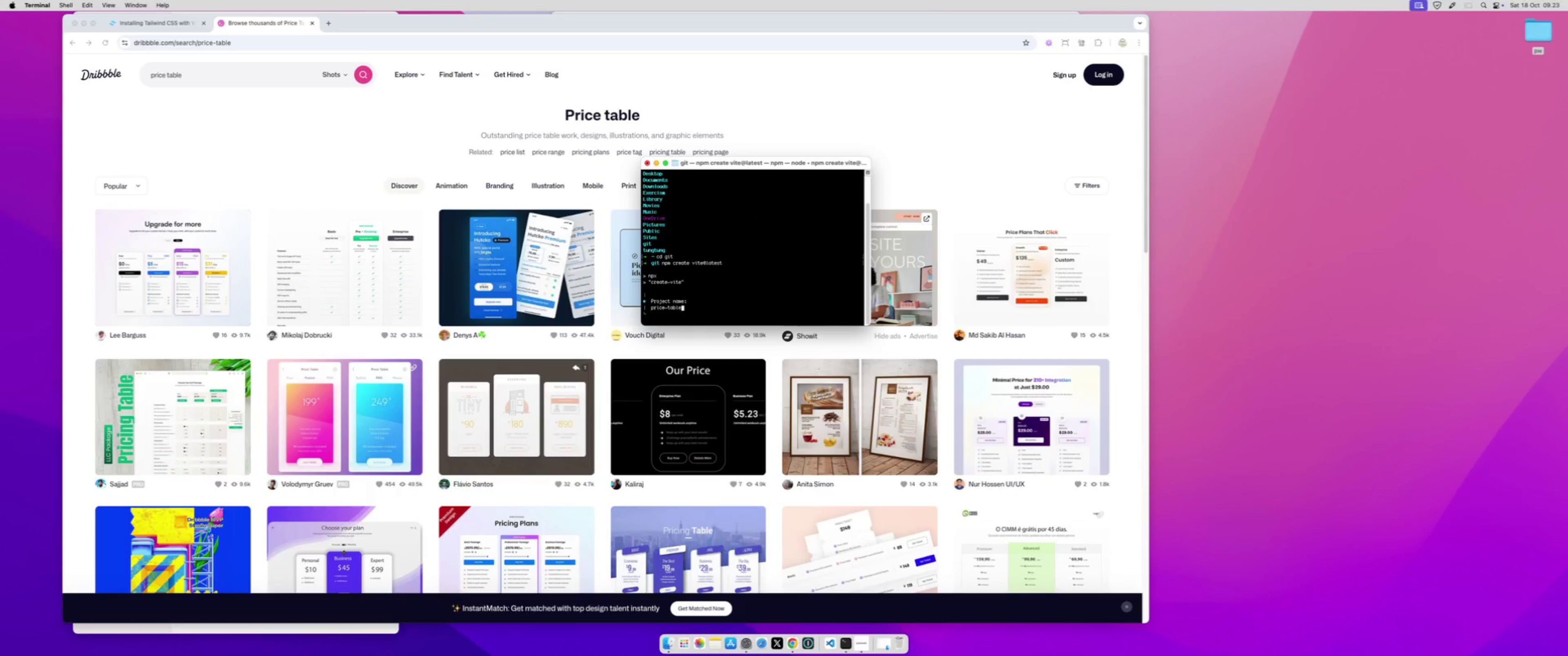 
key(Enter)
 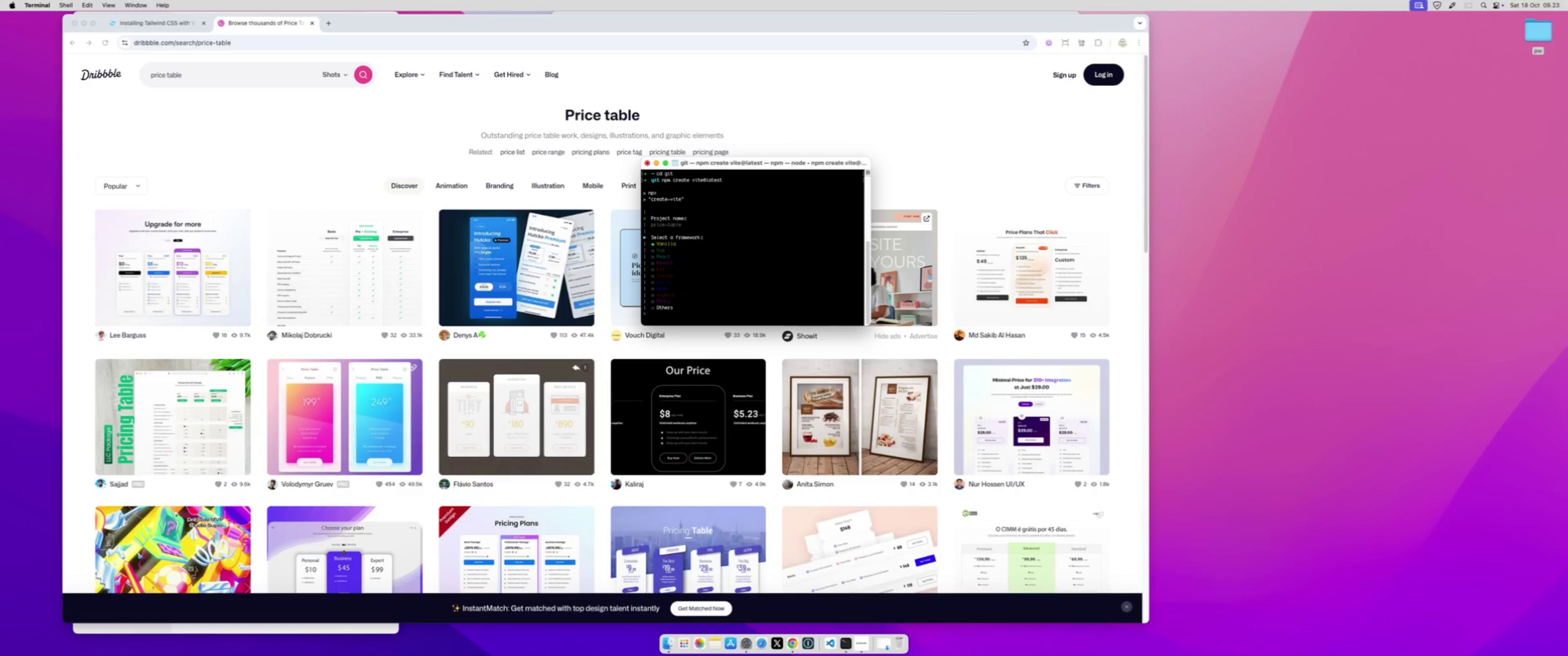 
key(ArrowDown)
 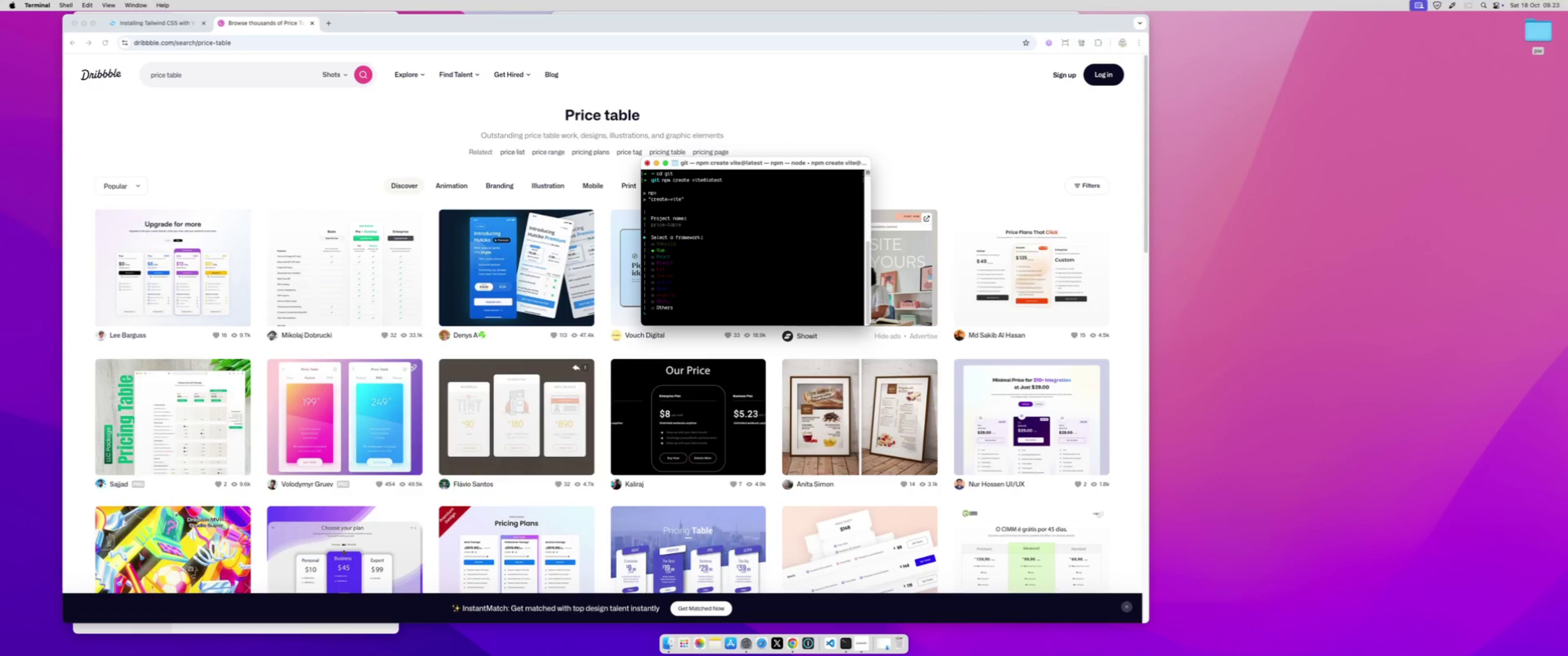 
key(ArrowDown)
 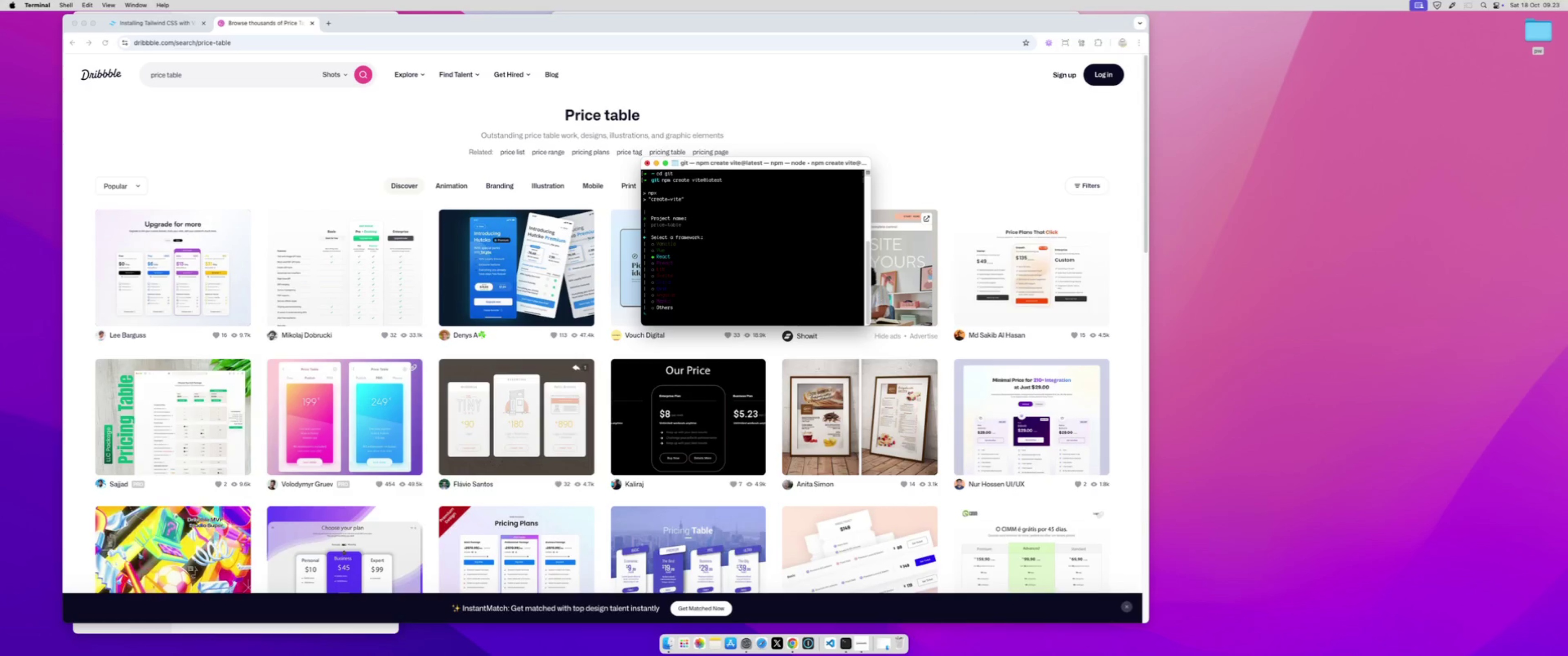 
key(Enter)
 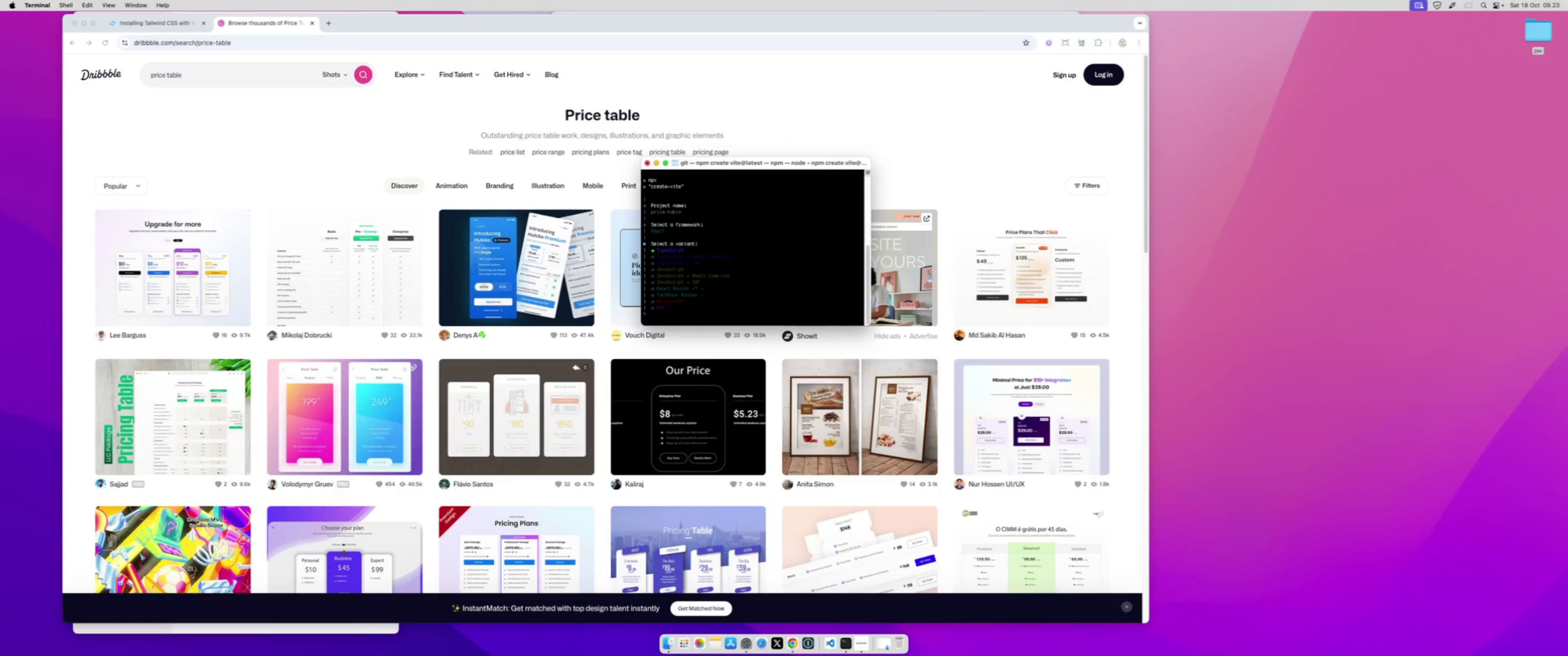 
key(ArrowDown)
 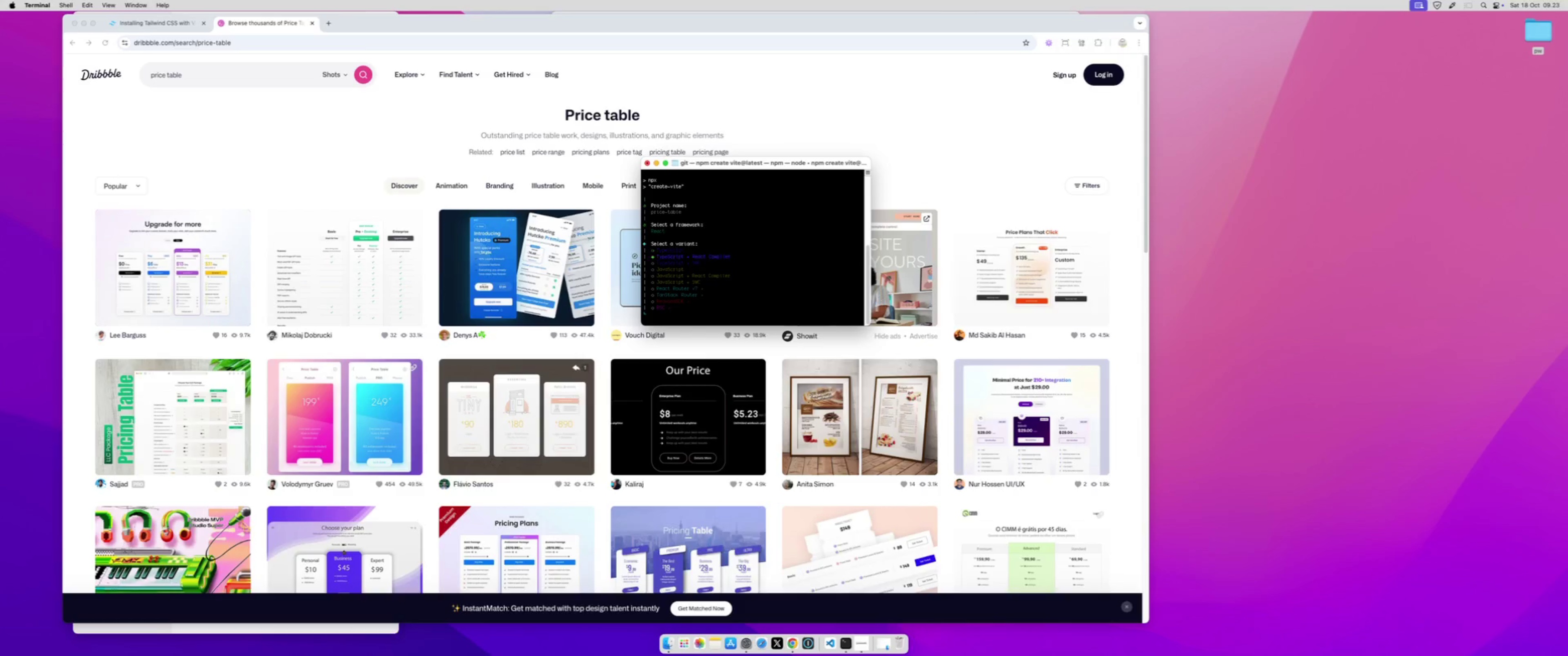 
key(ArrowDown)
 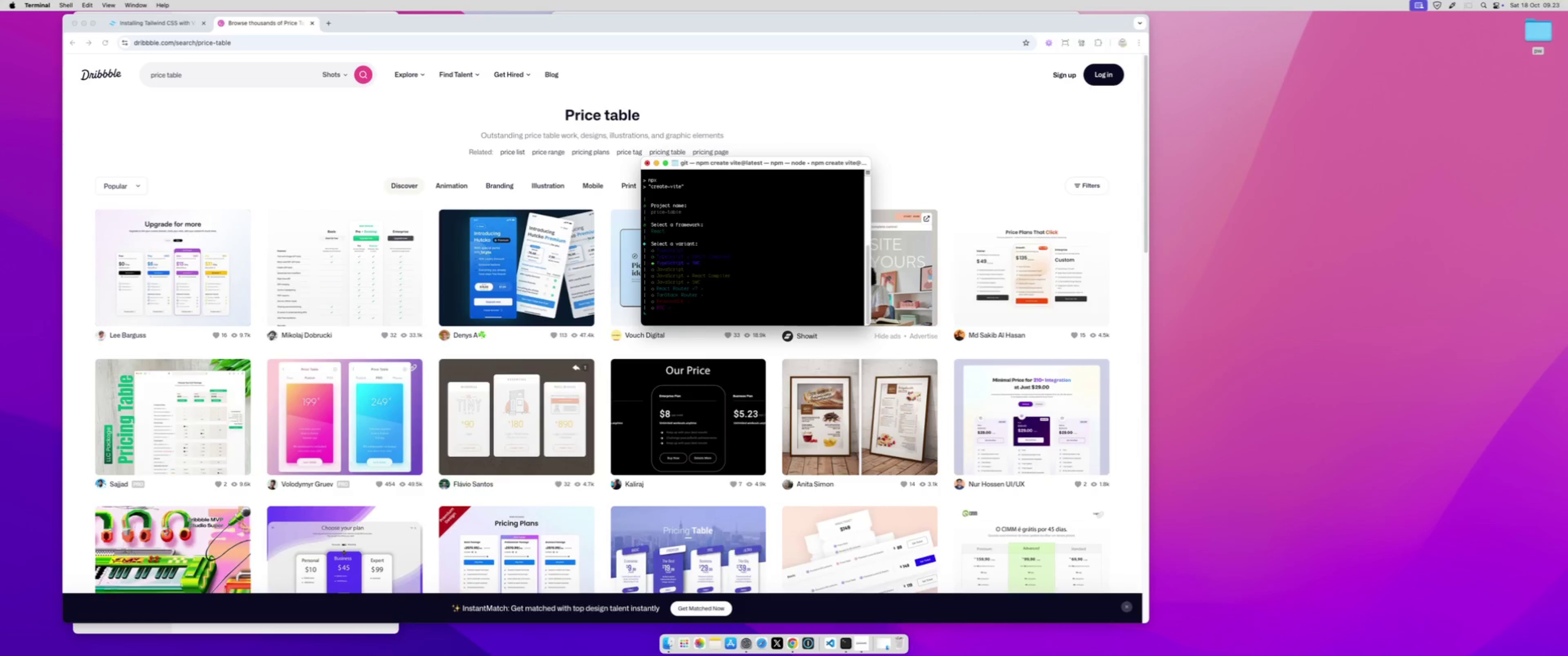 
key(ArrowDown)
 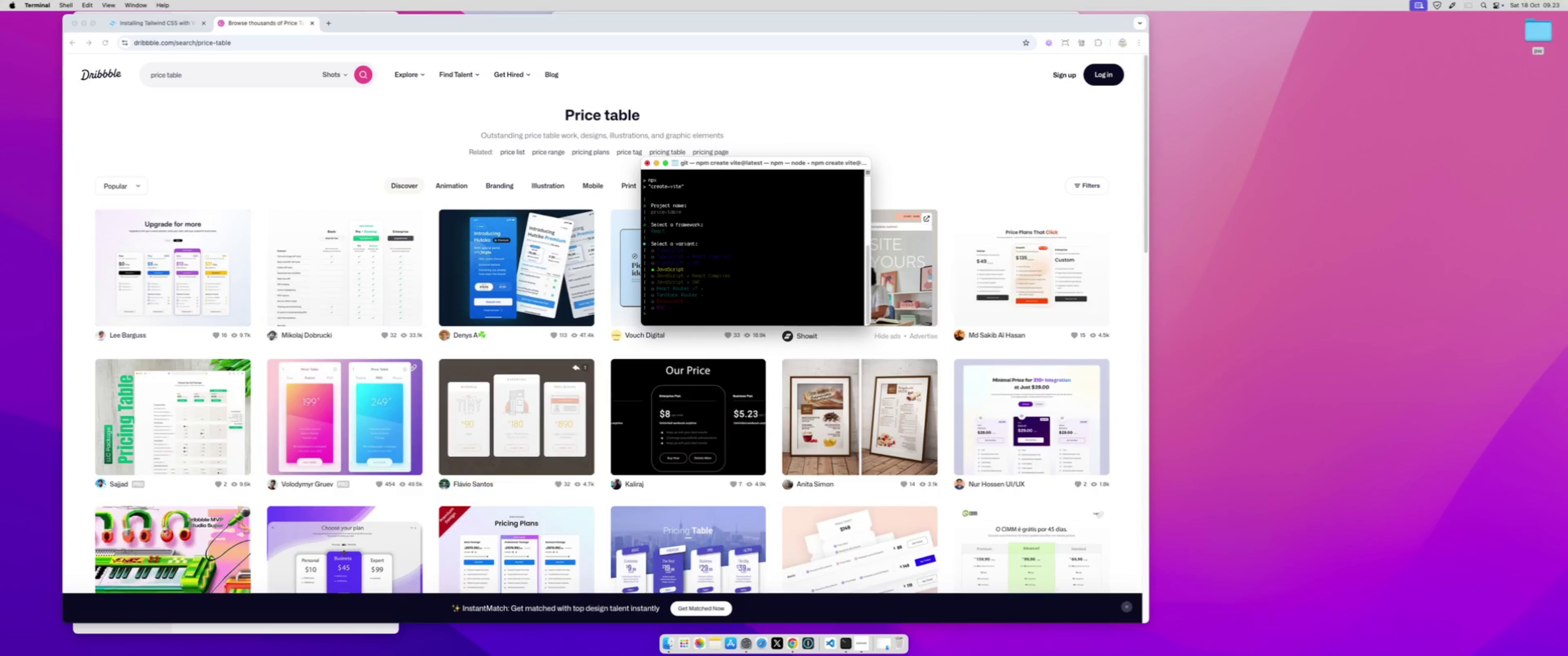 
key(ArrowDown)
 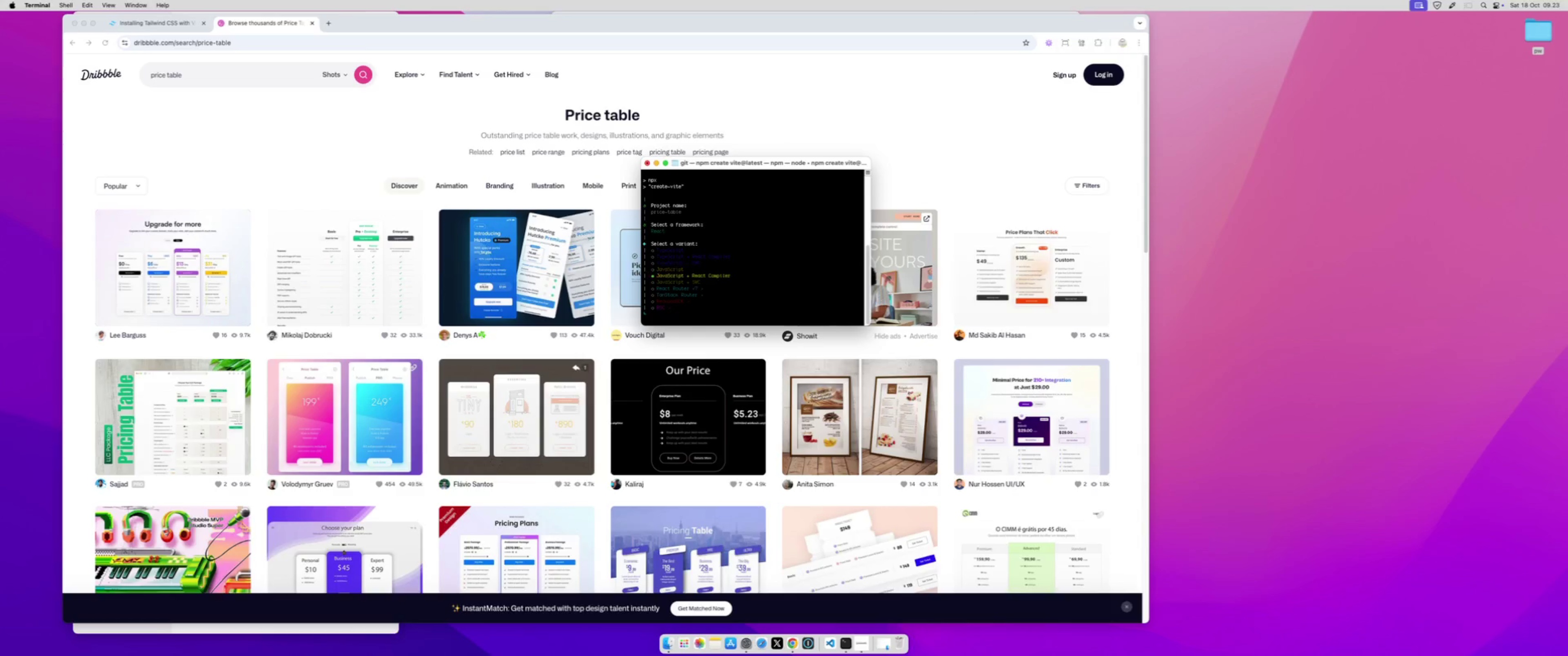 
key(ArrowDown)
 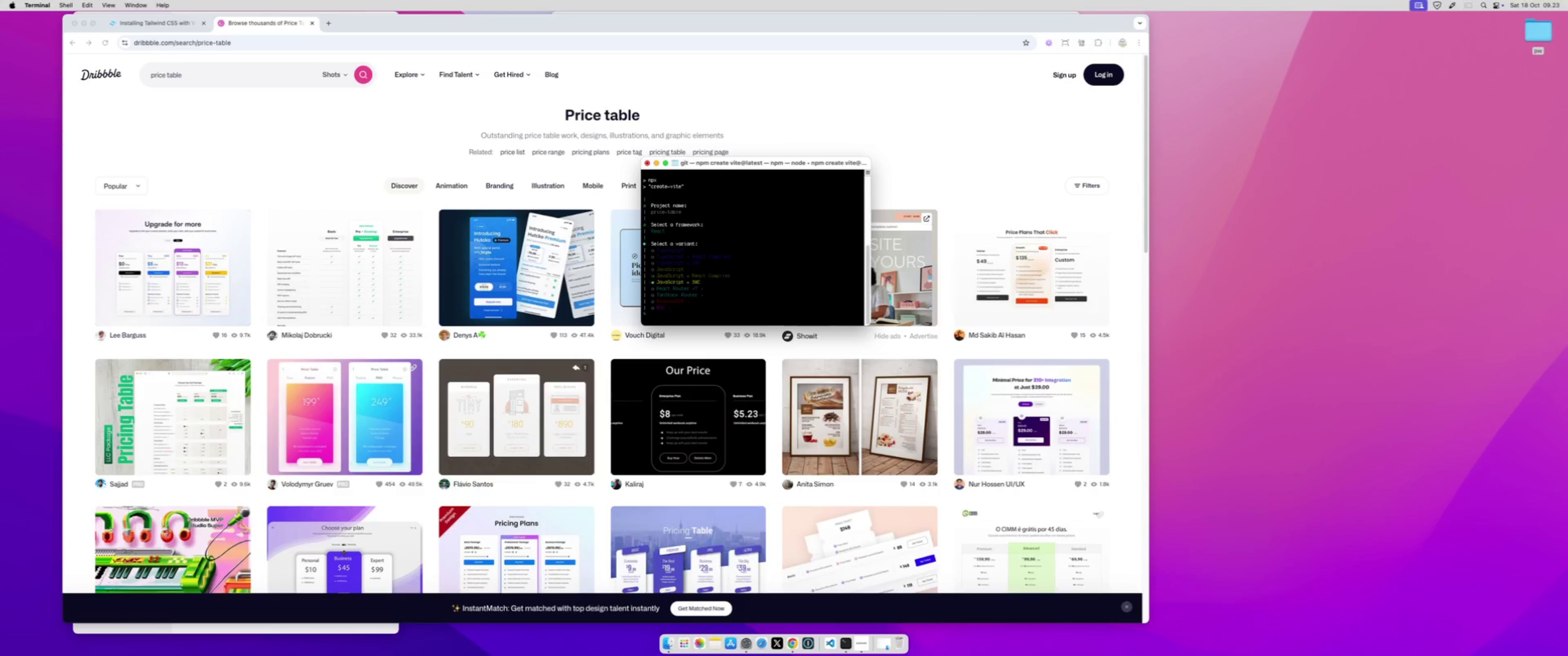 
key(ArrowDown)
 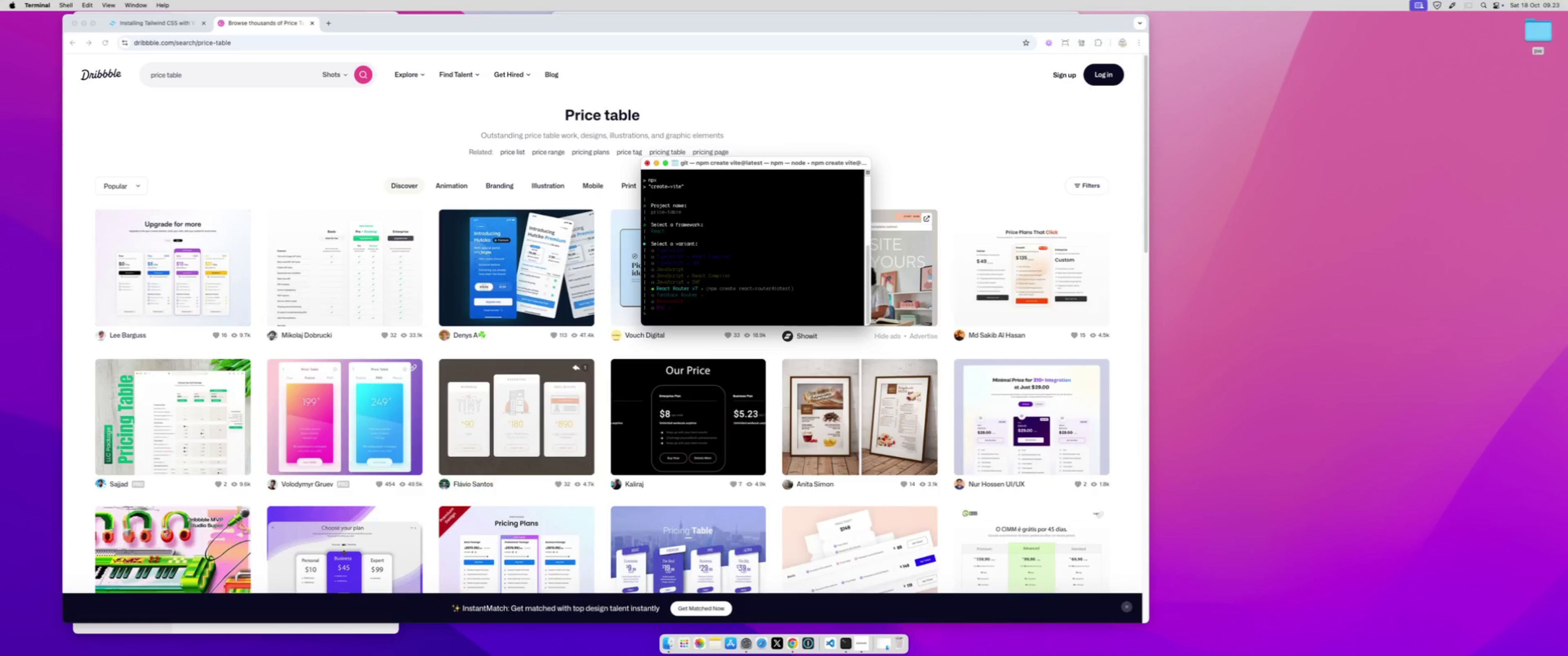 
key(ArrowDown)
 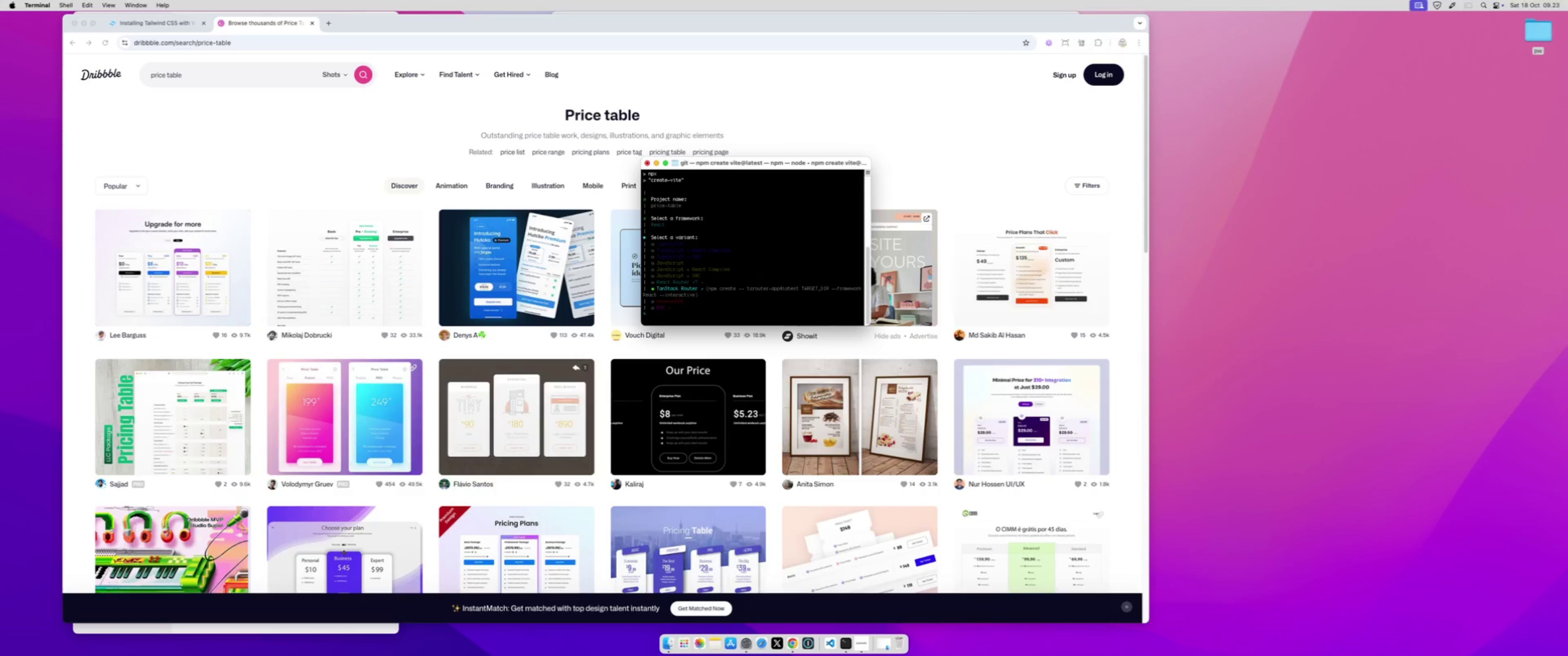 
key(ArrowUp)
 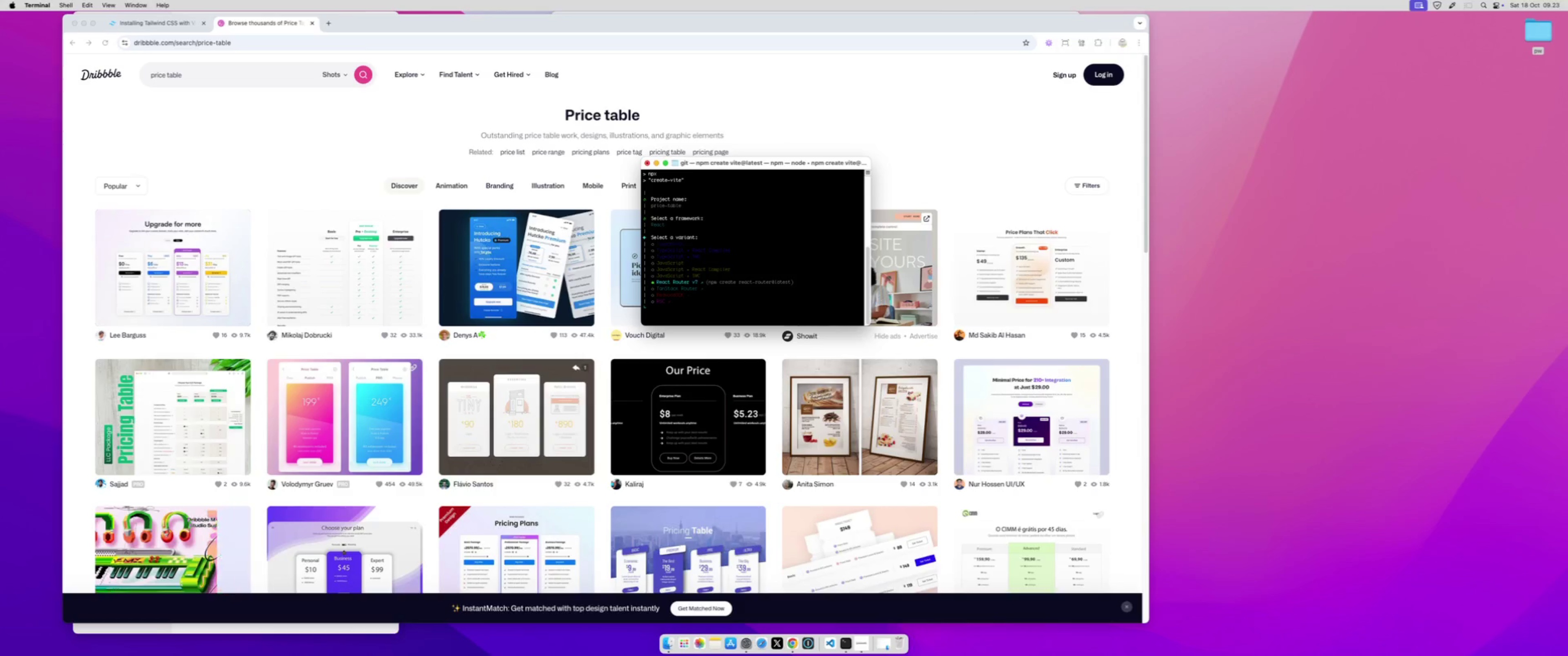 
key(ArrowUp)
 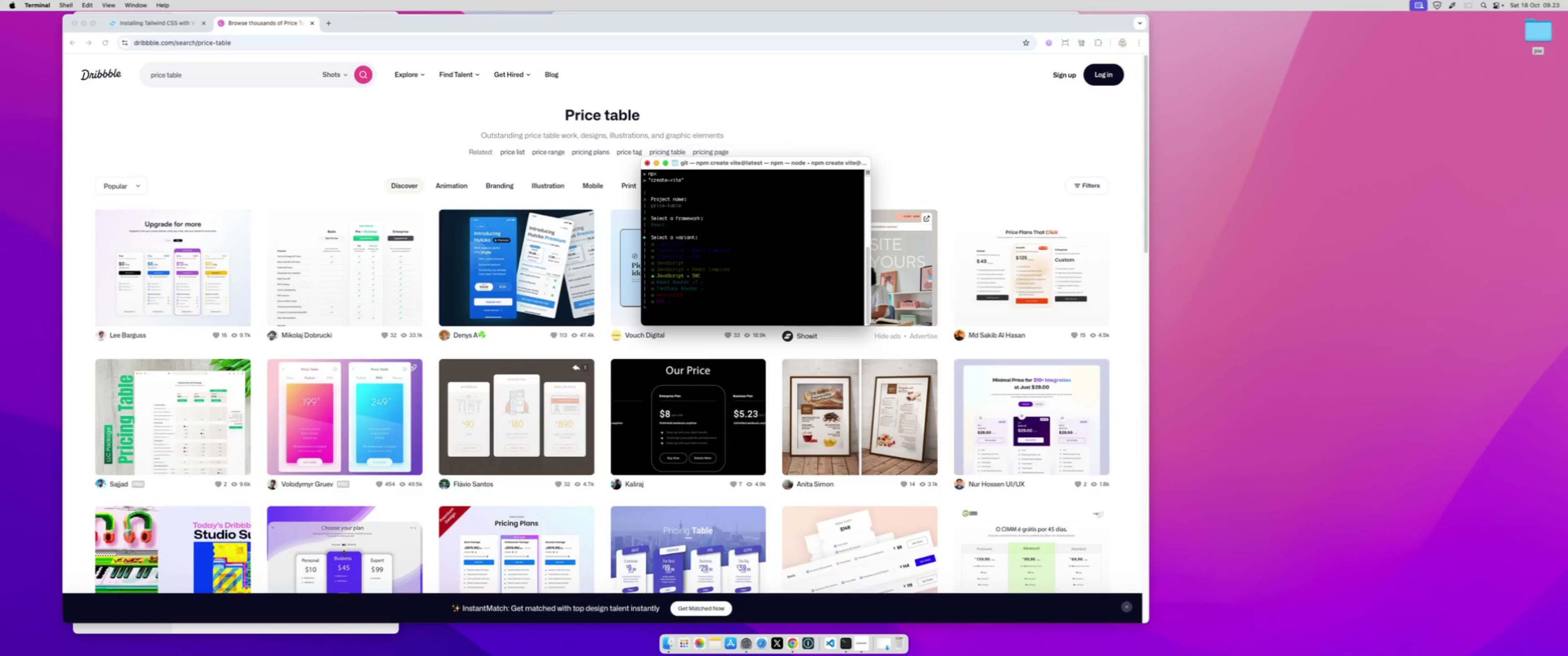 
key(ArrowUp)
 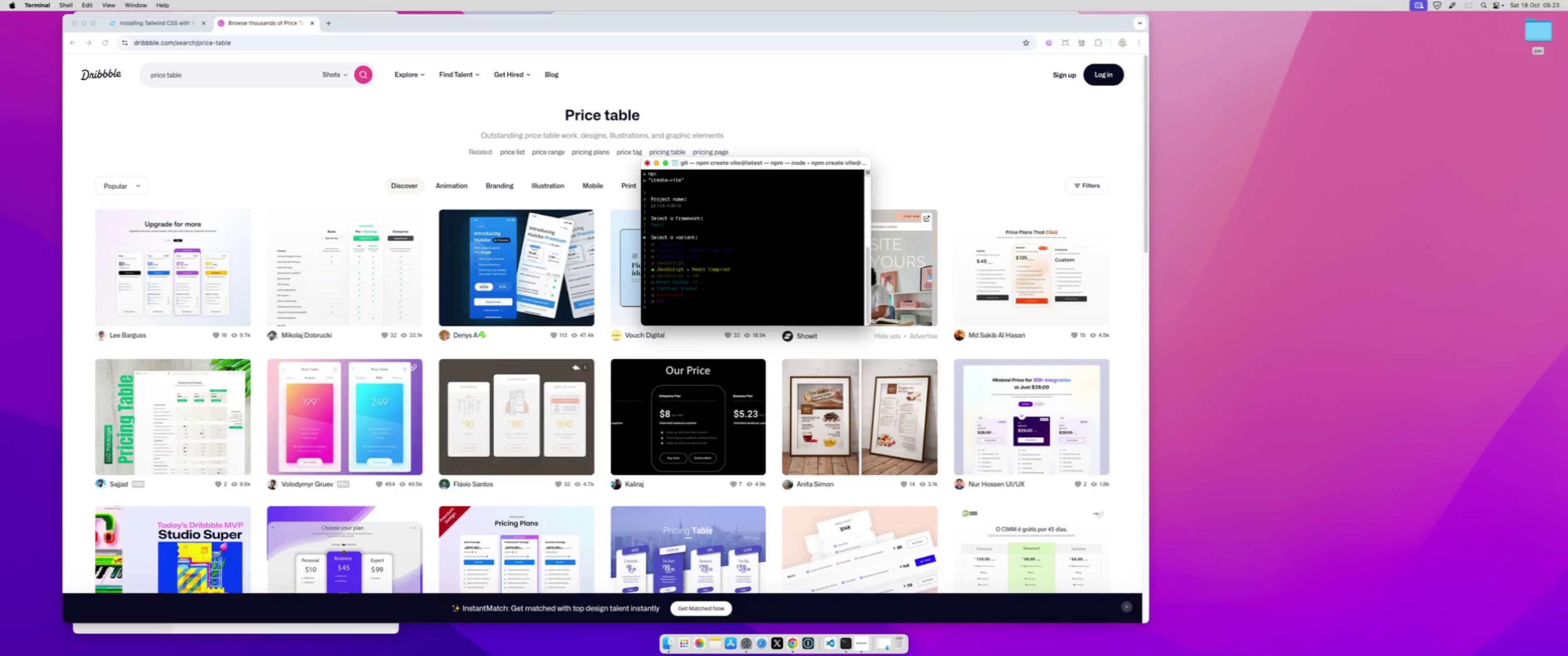 
key(ArrowUp)
 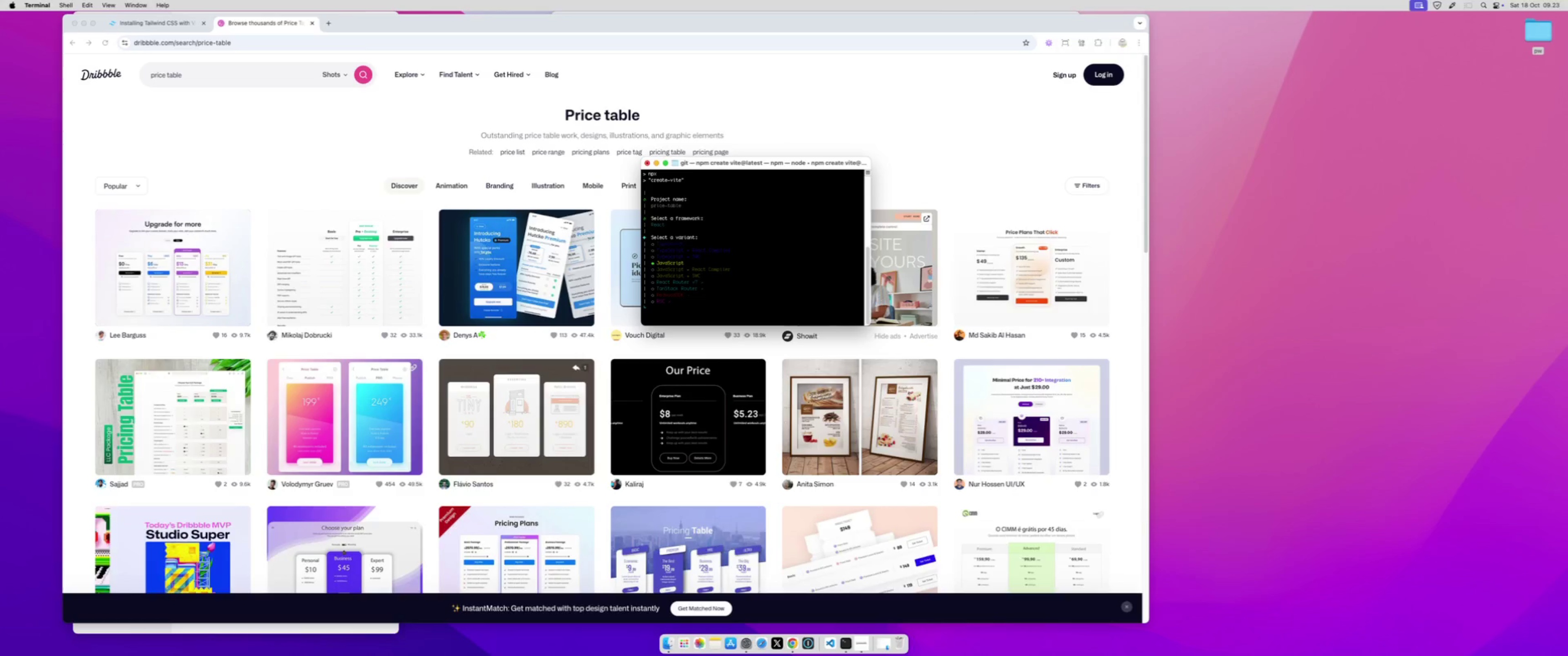 
key(ArrowUp)
 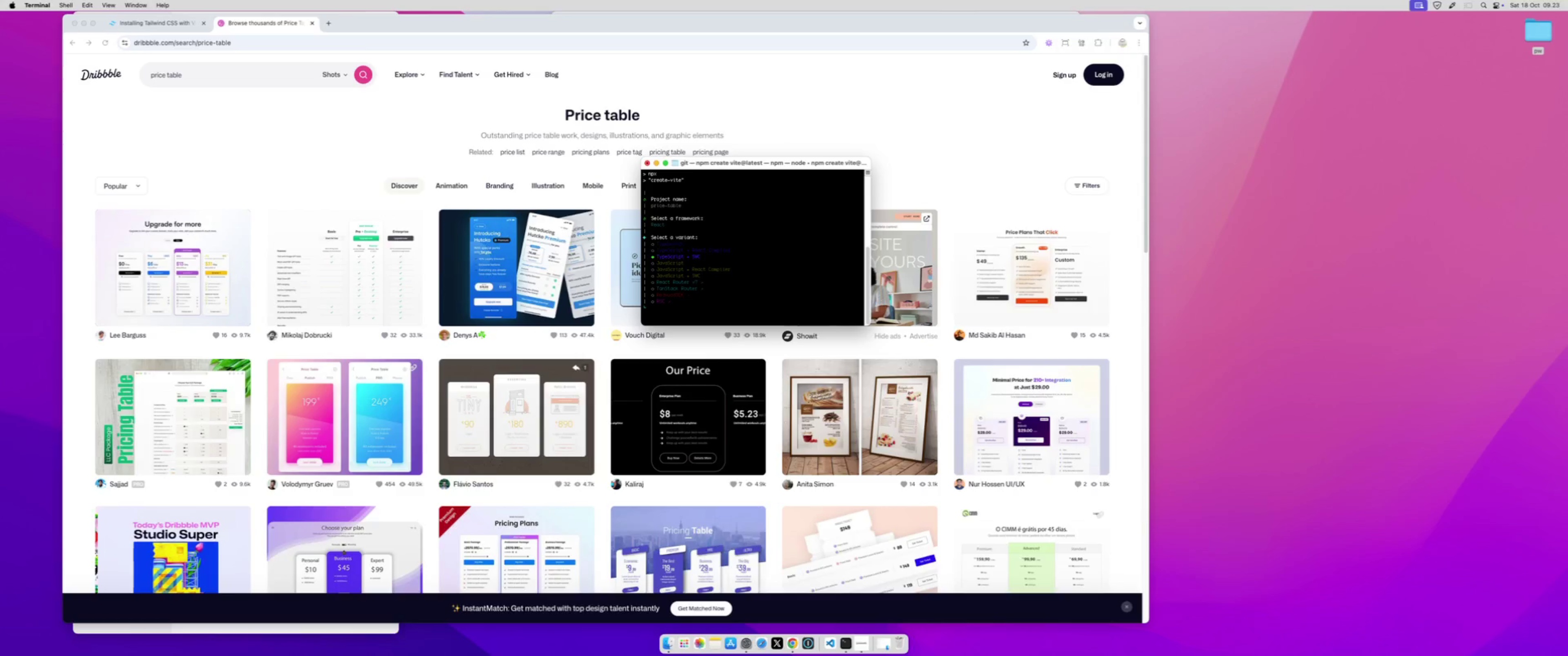 
key(ArrowUp)
 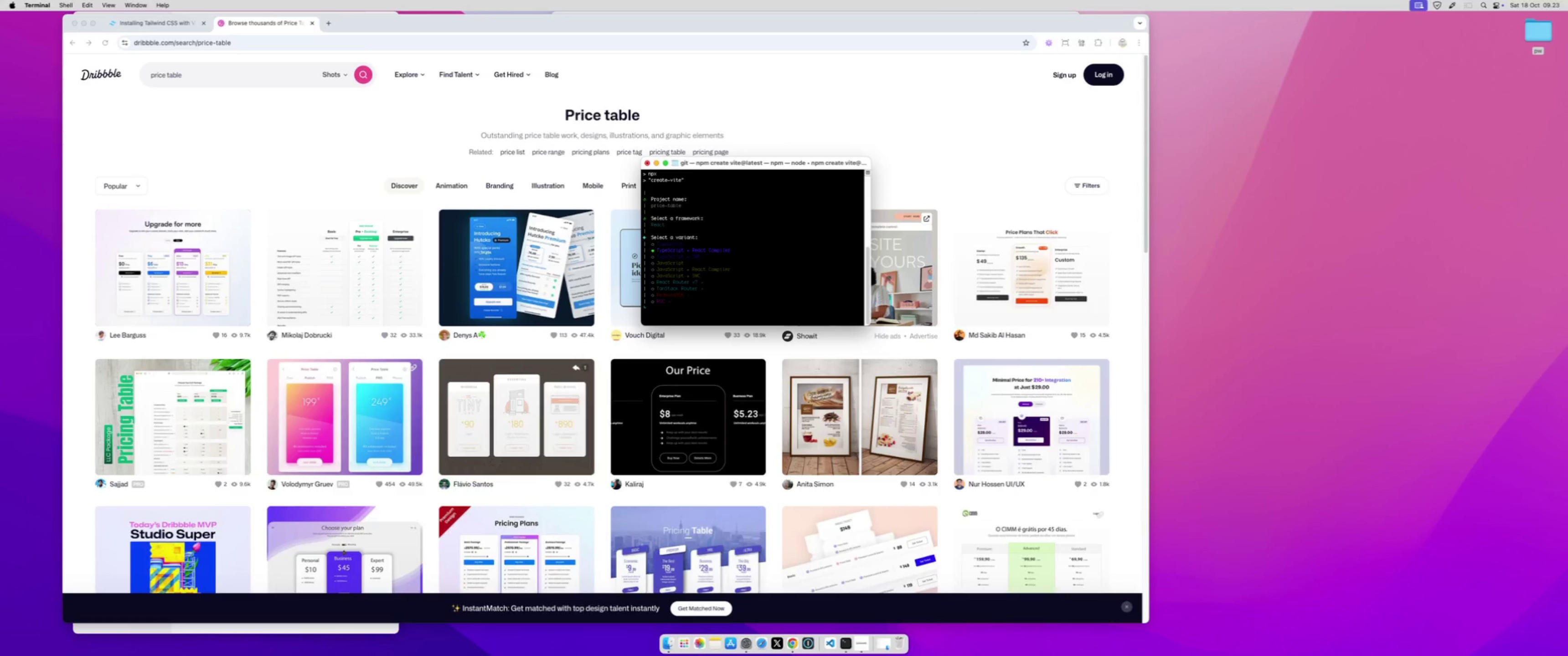 
key(ArrowDown)
 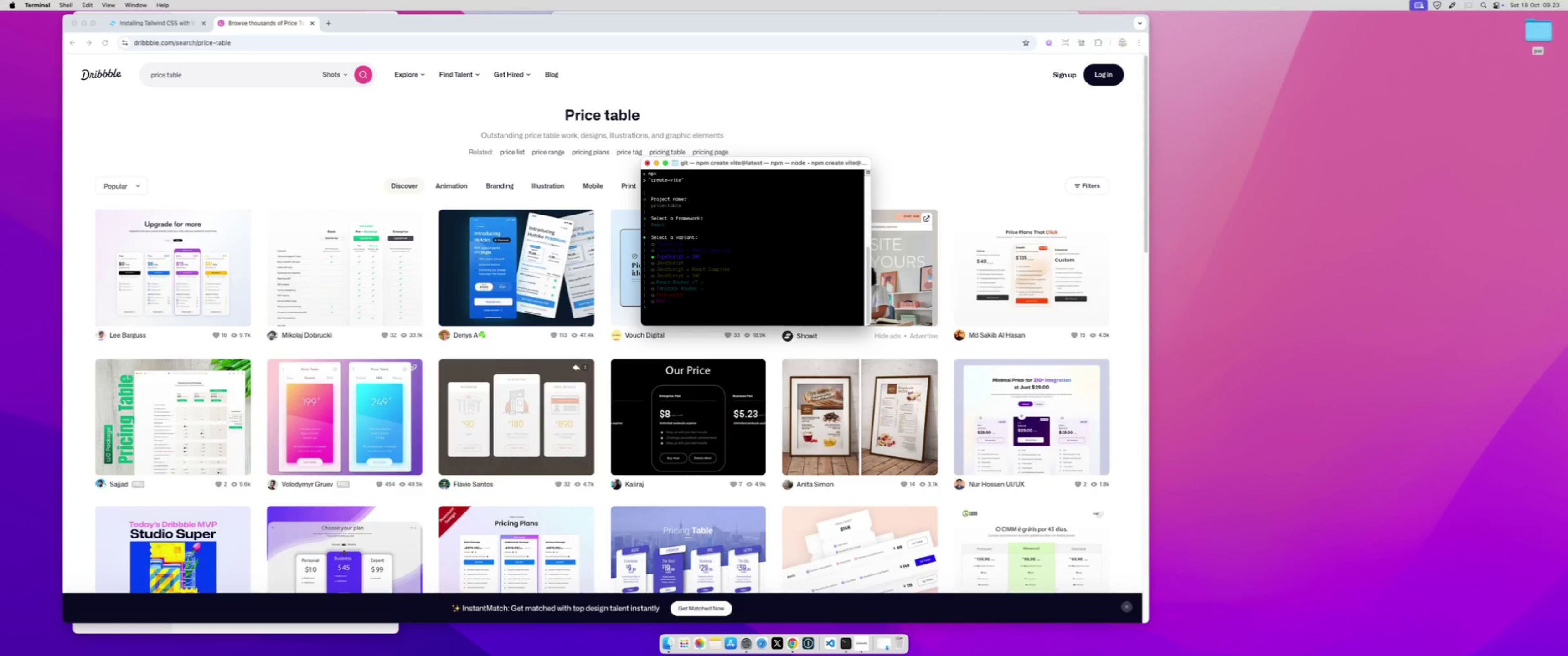 
key(ArrowUp)
 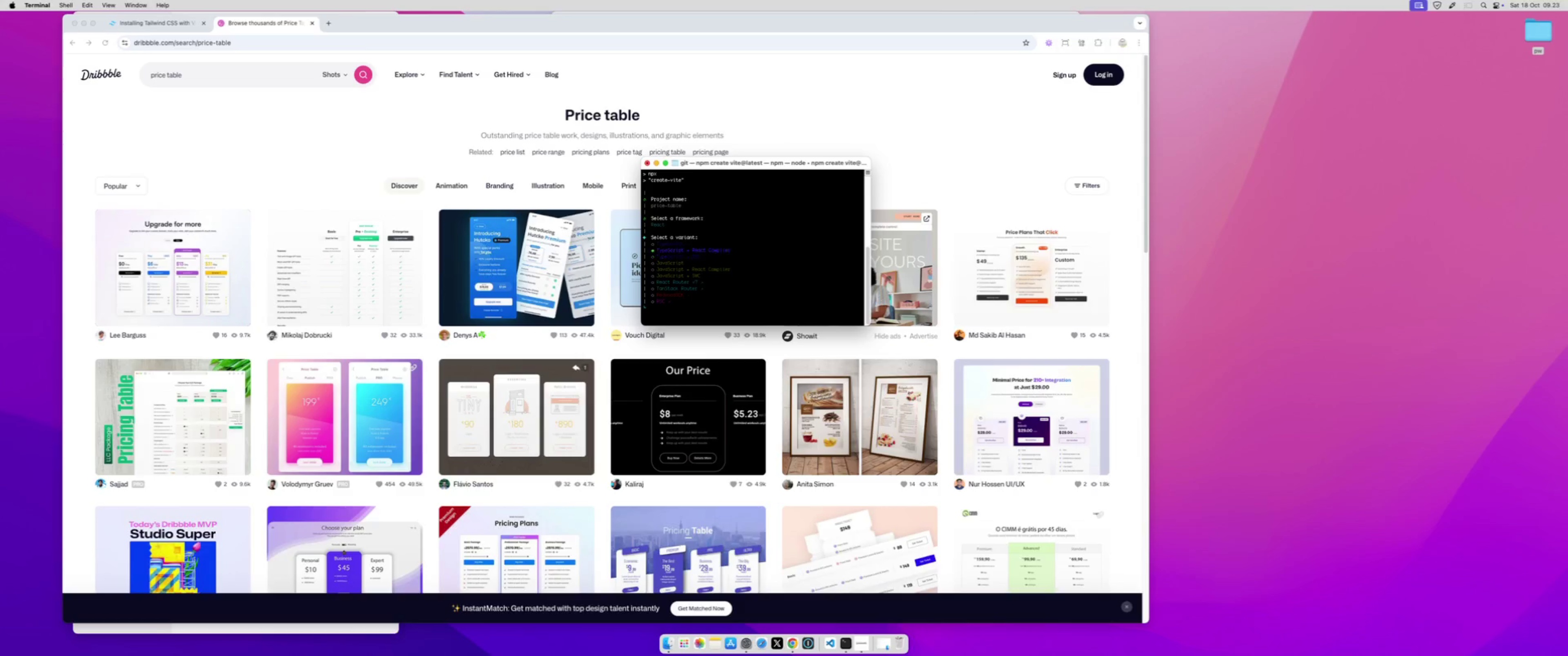 
key(ArrowUp)
 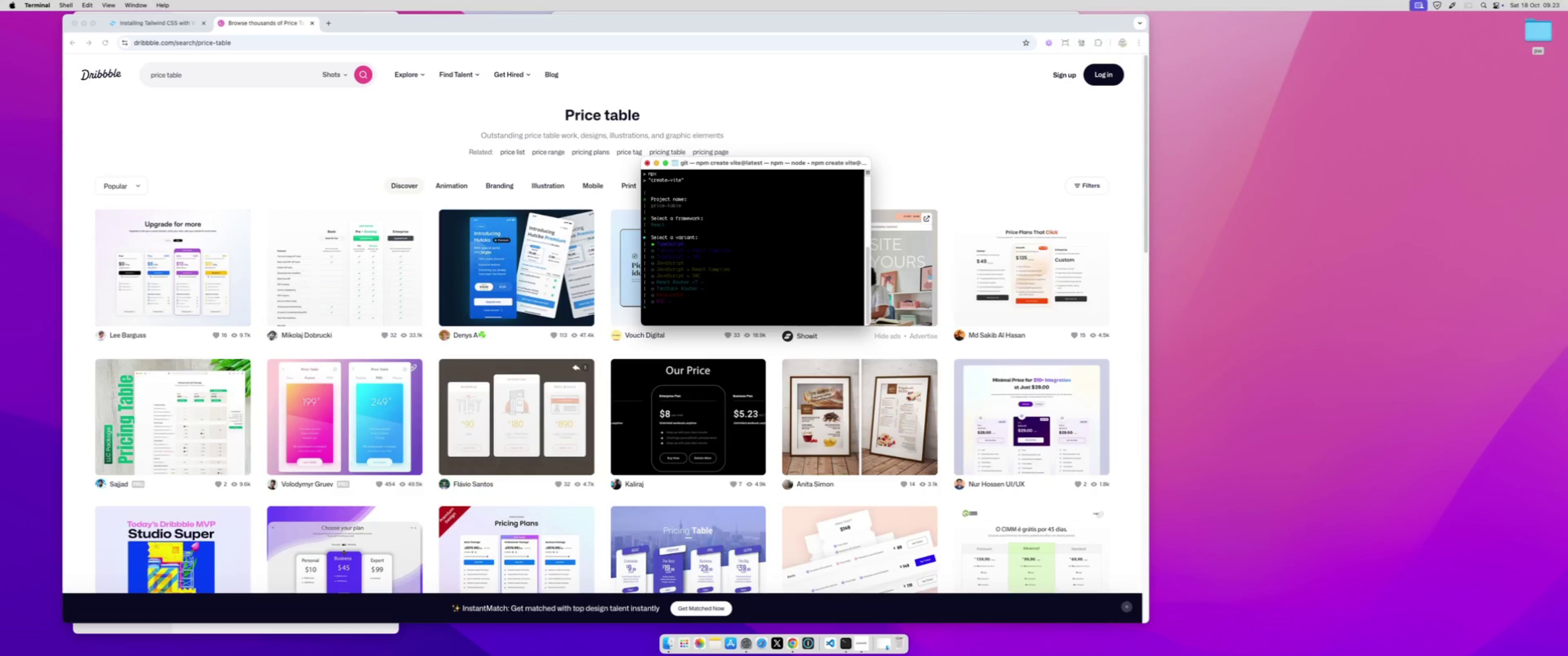 
key(Enter)
 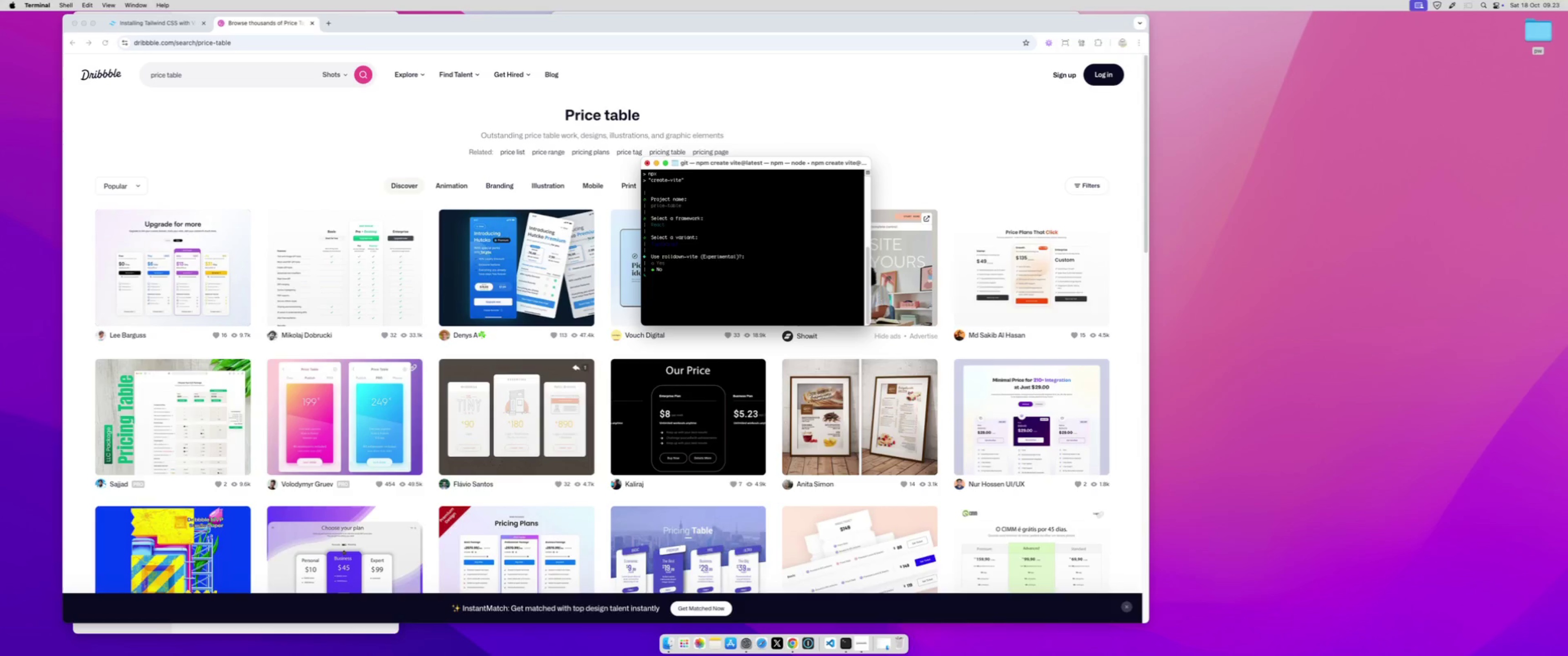 
key(Enter)
 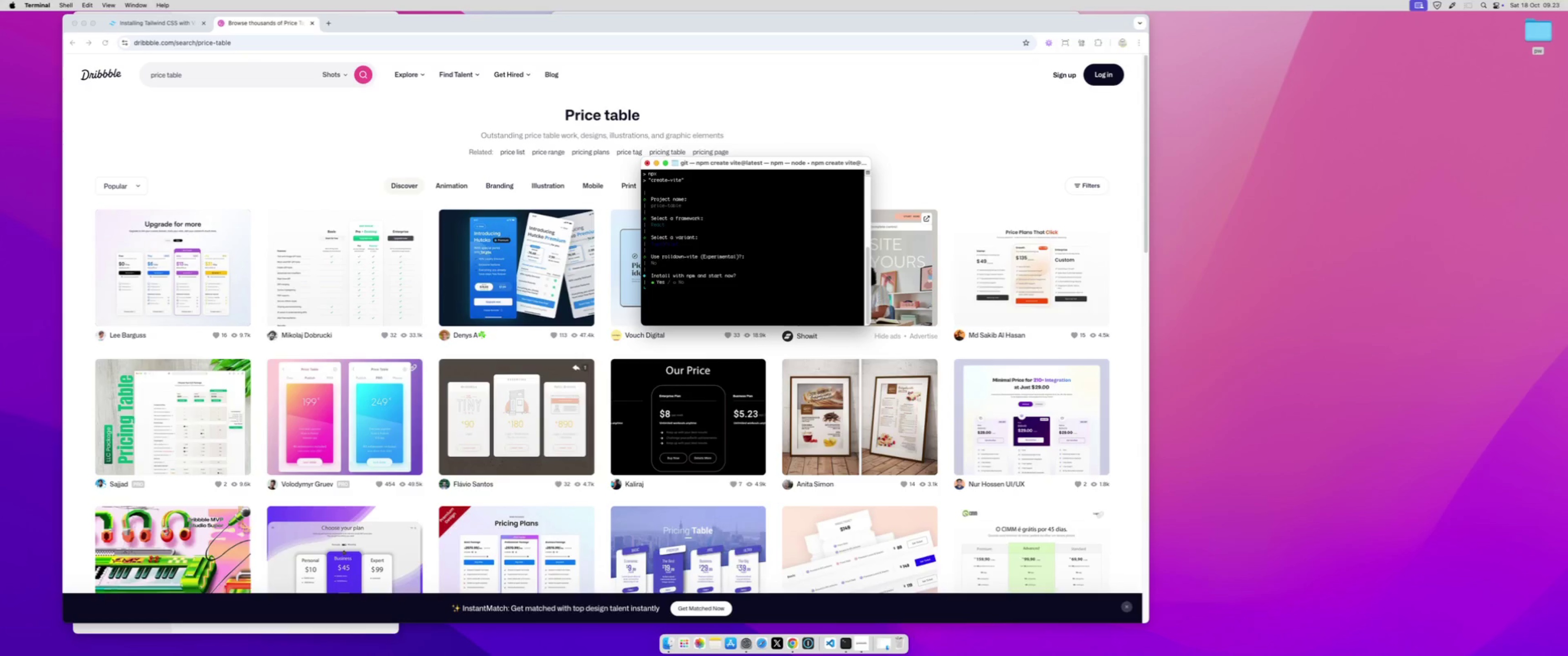 
key(Enter)
 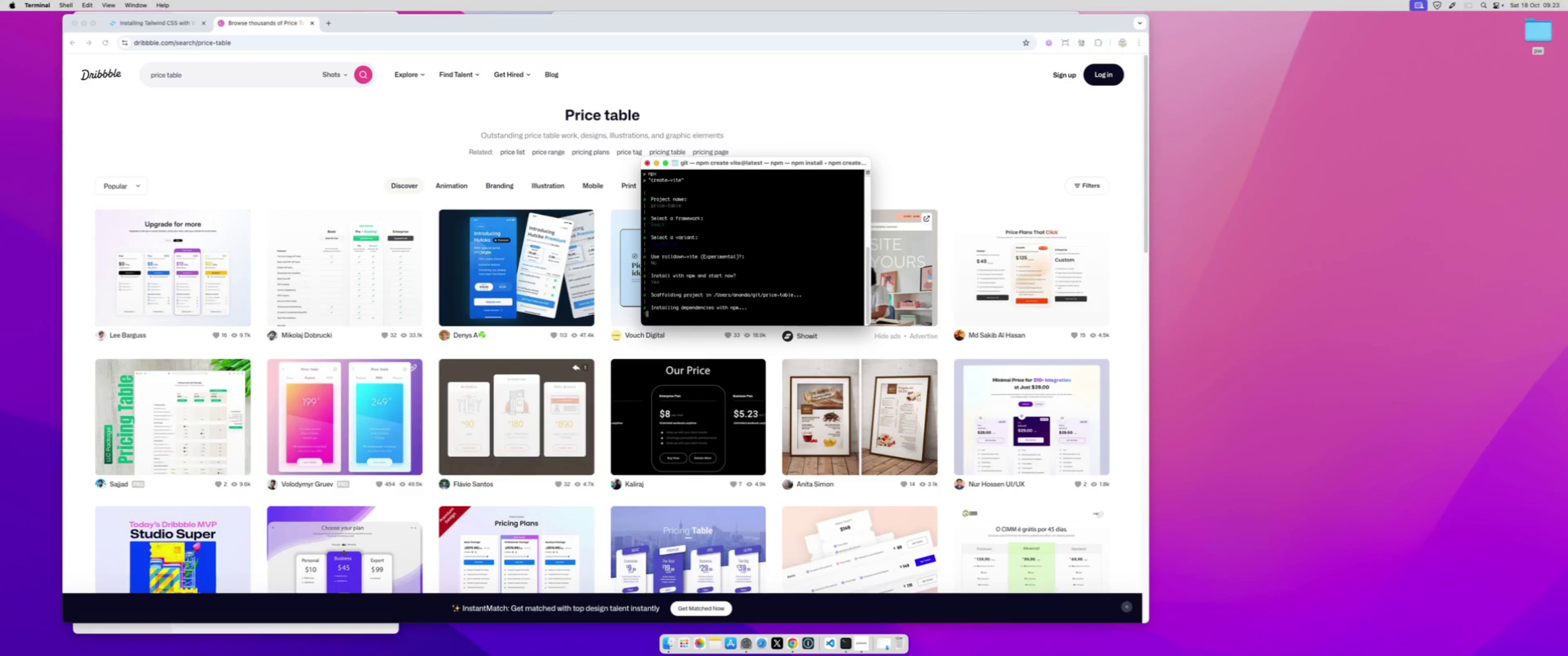 
key(Meta+T)
 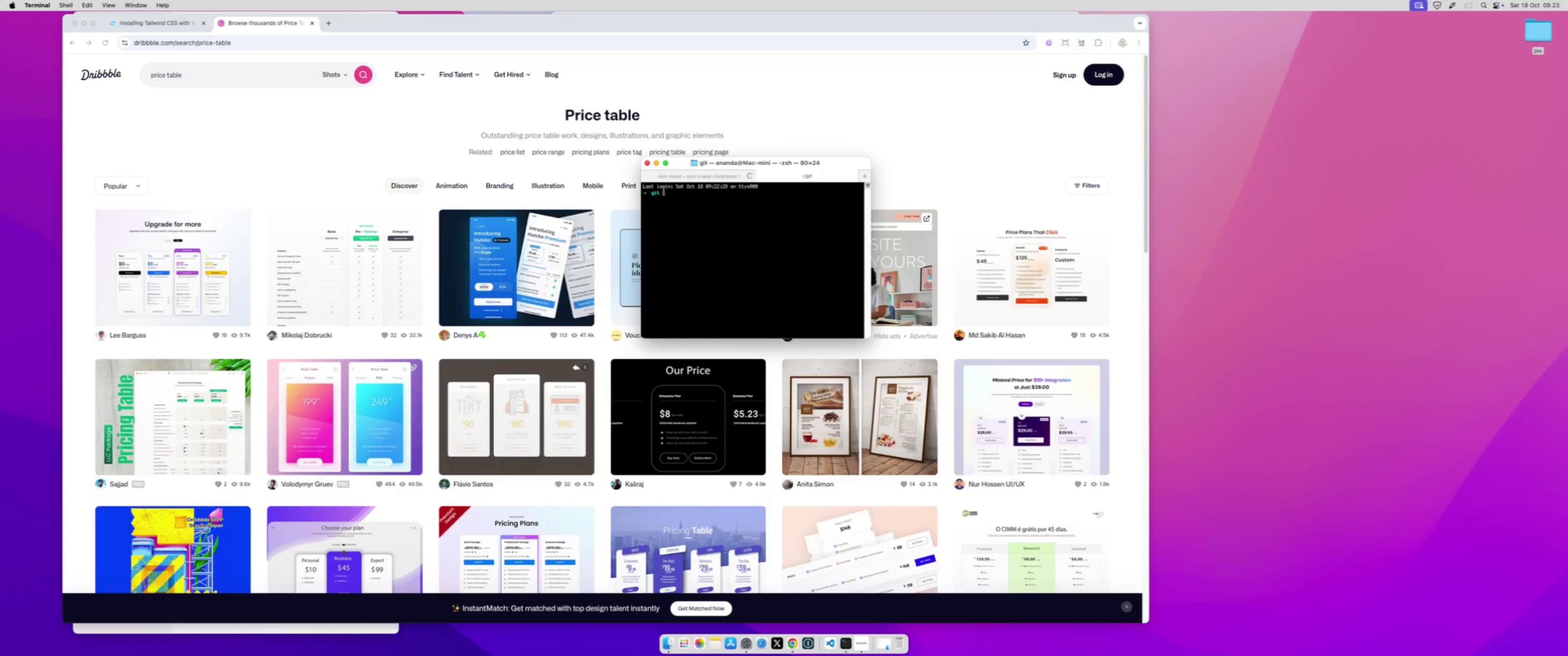 
type(cd price-table)
 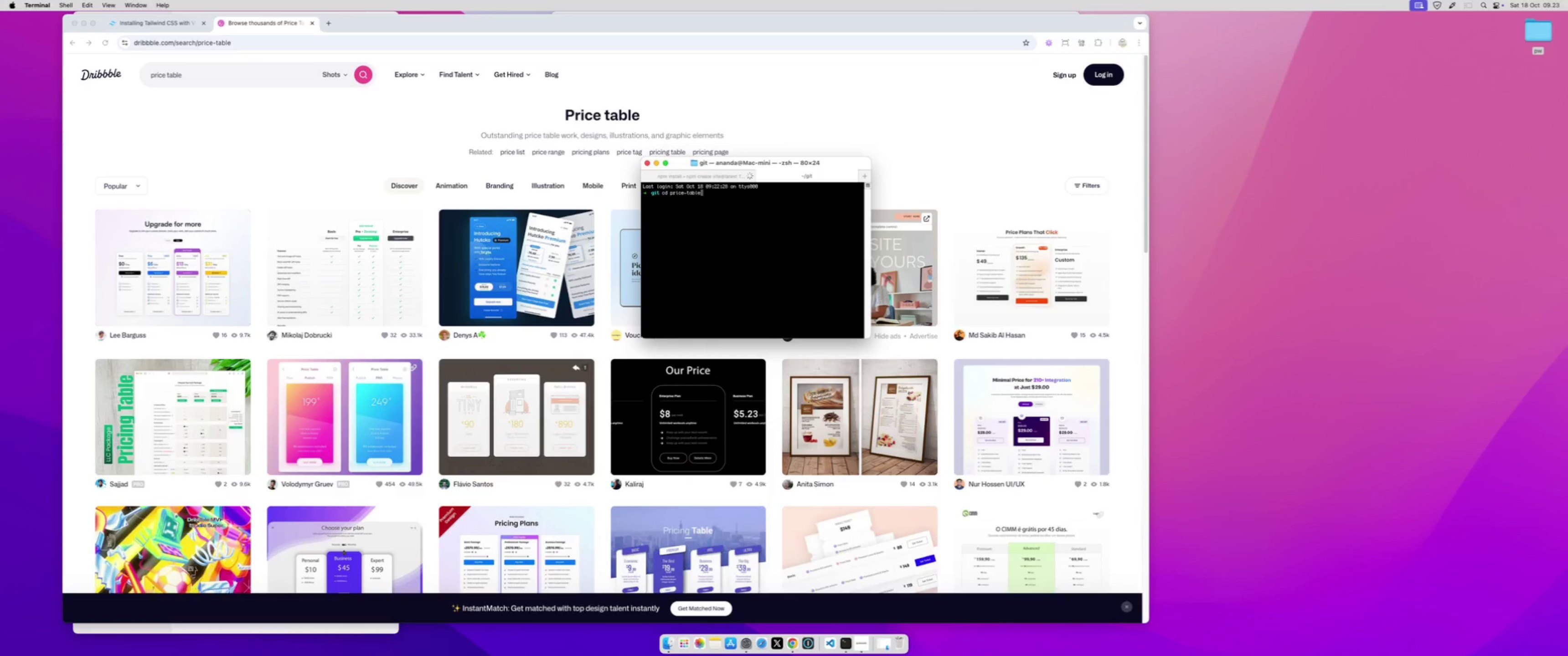 
key(Enter)
 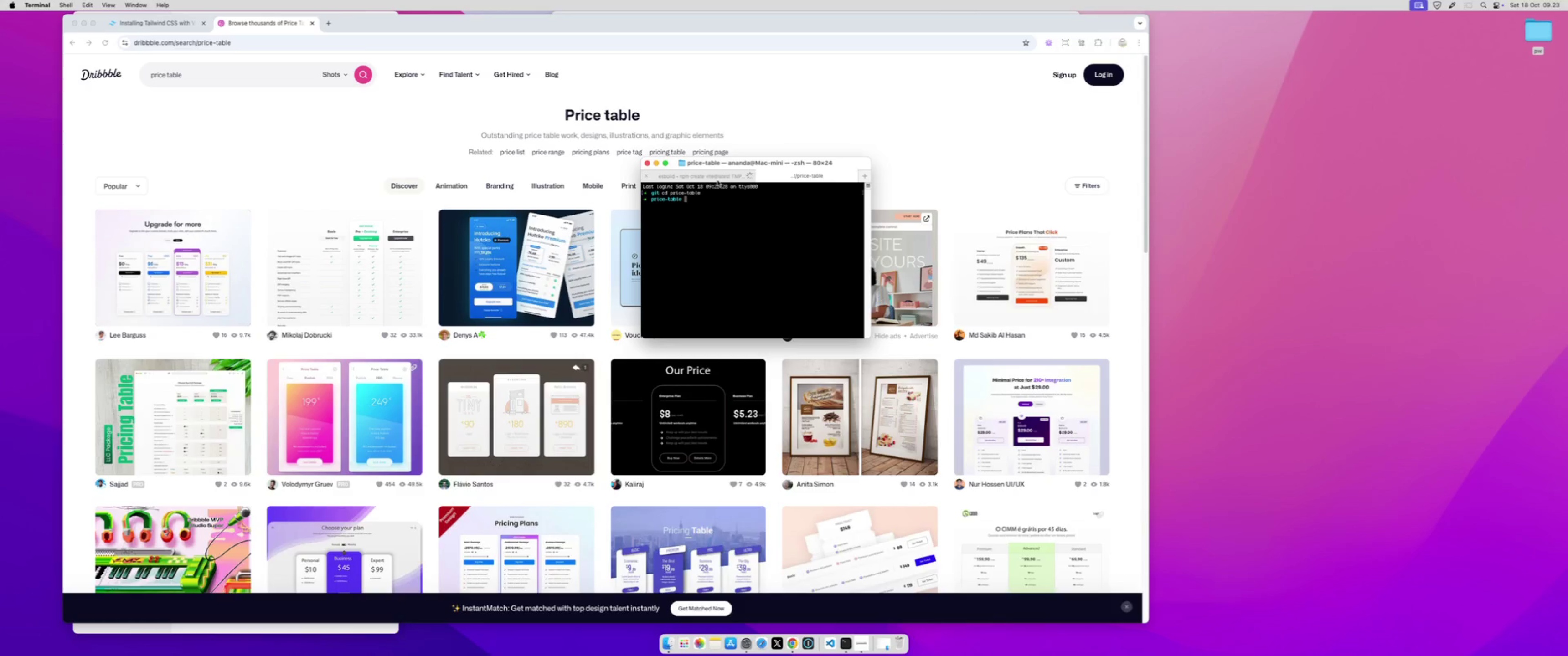 
left_click([717, 178])
 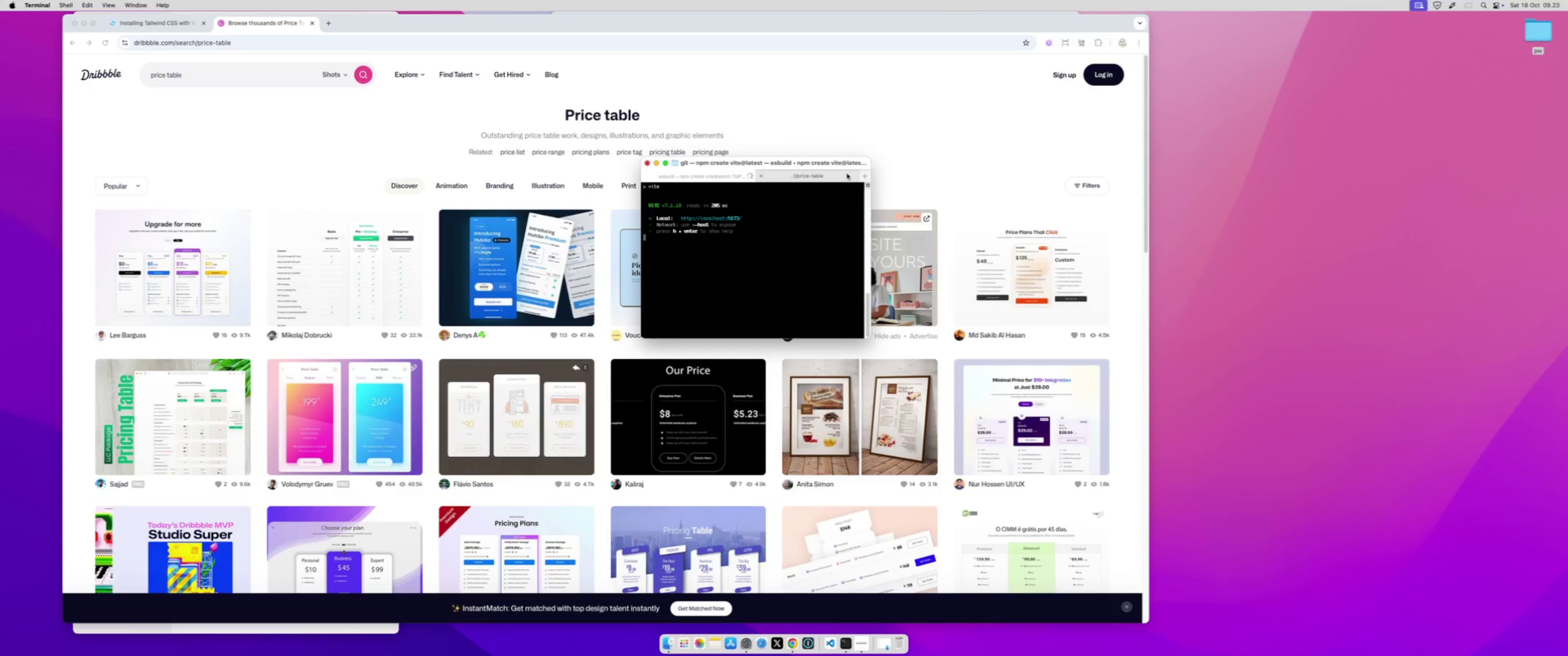 
left_click([825, 179])
 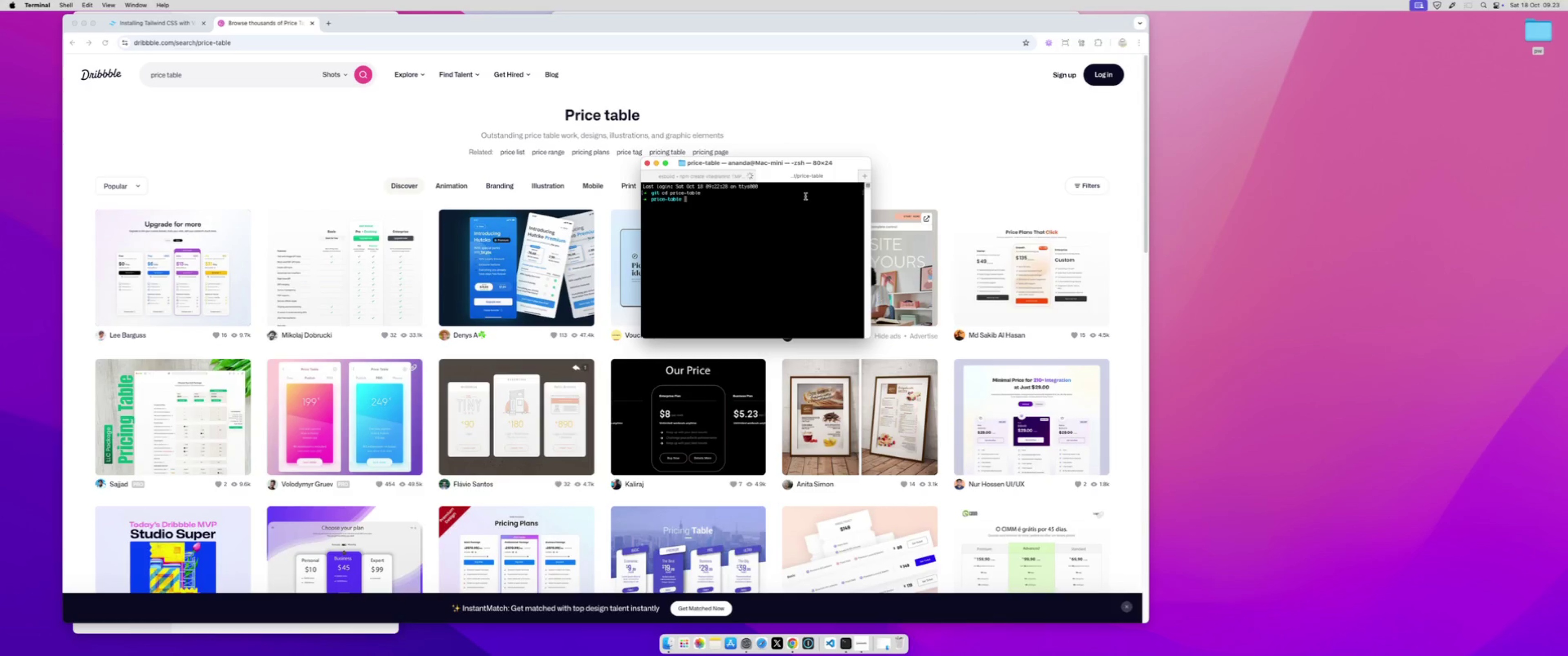 
left_click([804, 198])
 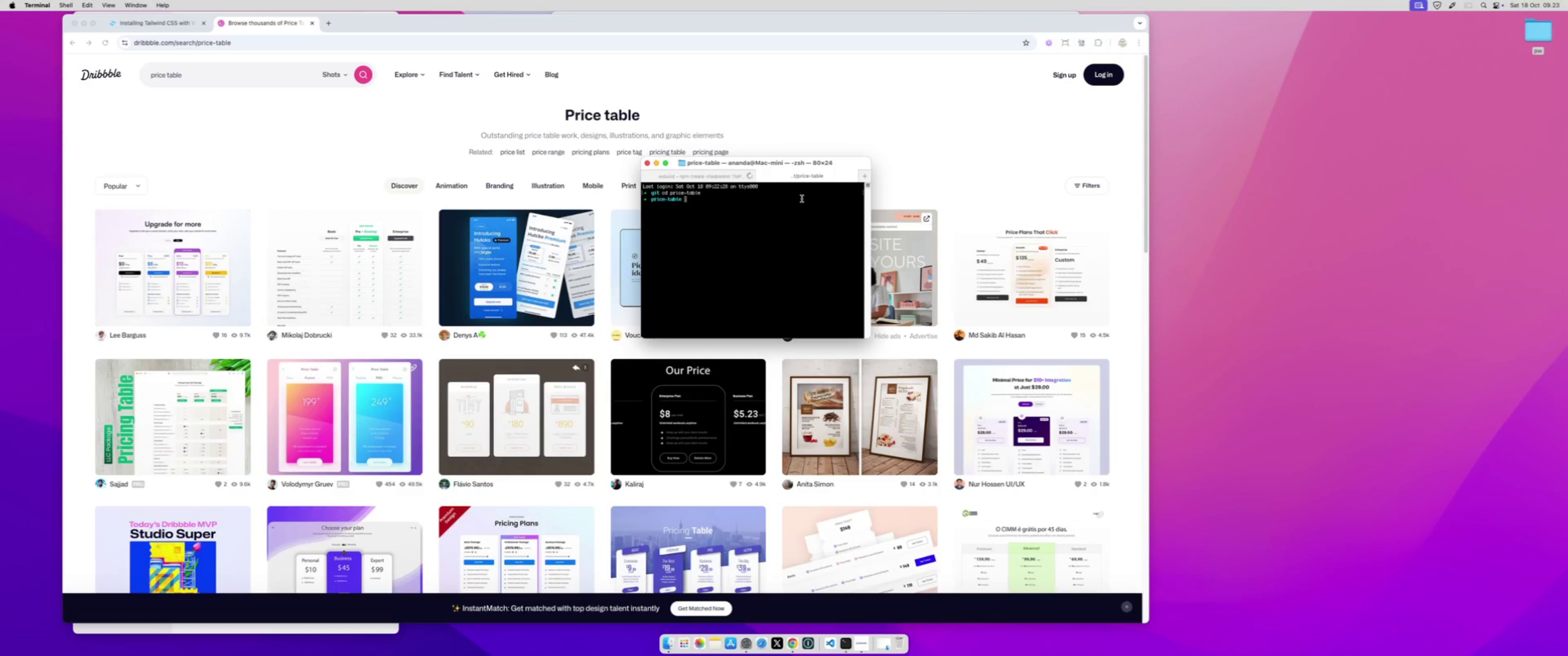 
type(code .)
 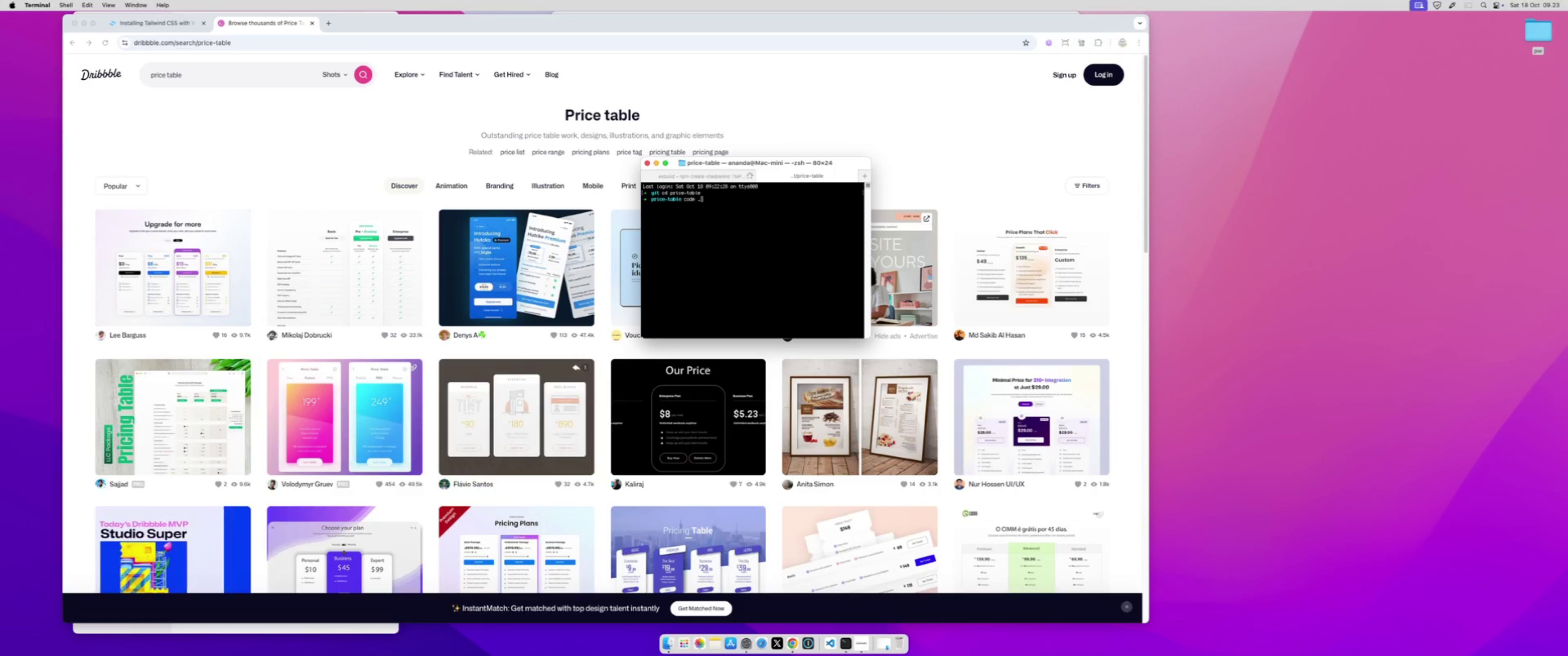 
key(Enter)
 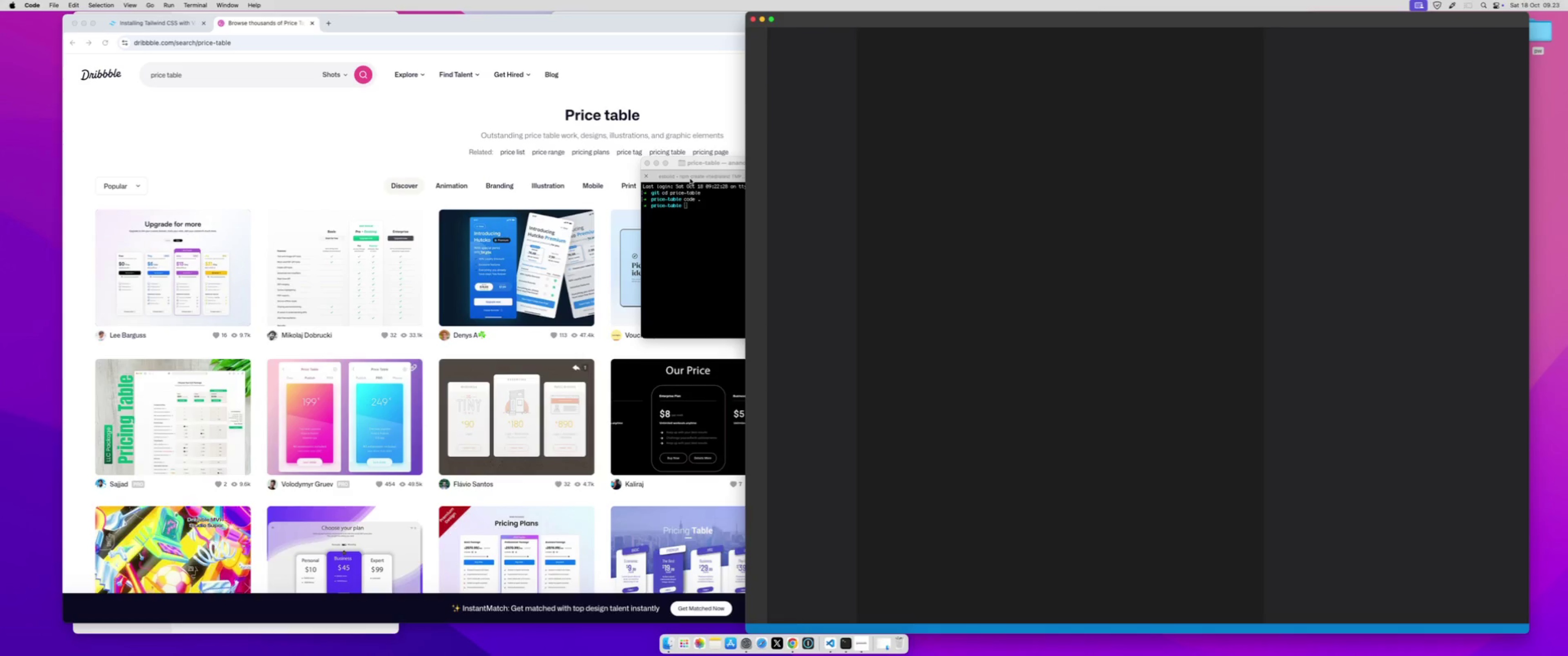 
left_click([691, 177])
 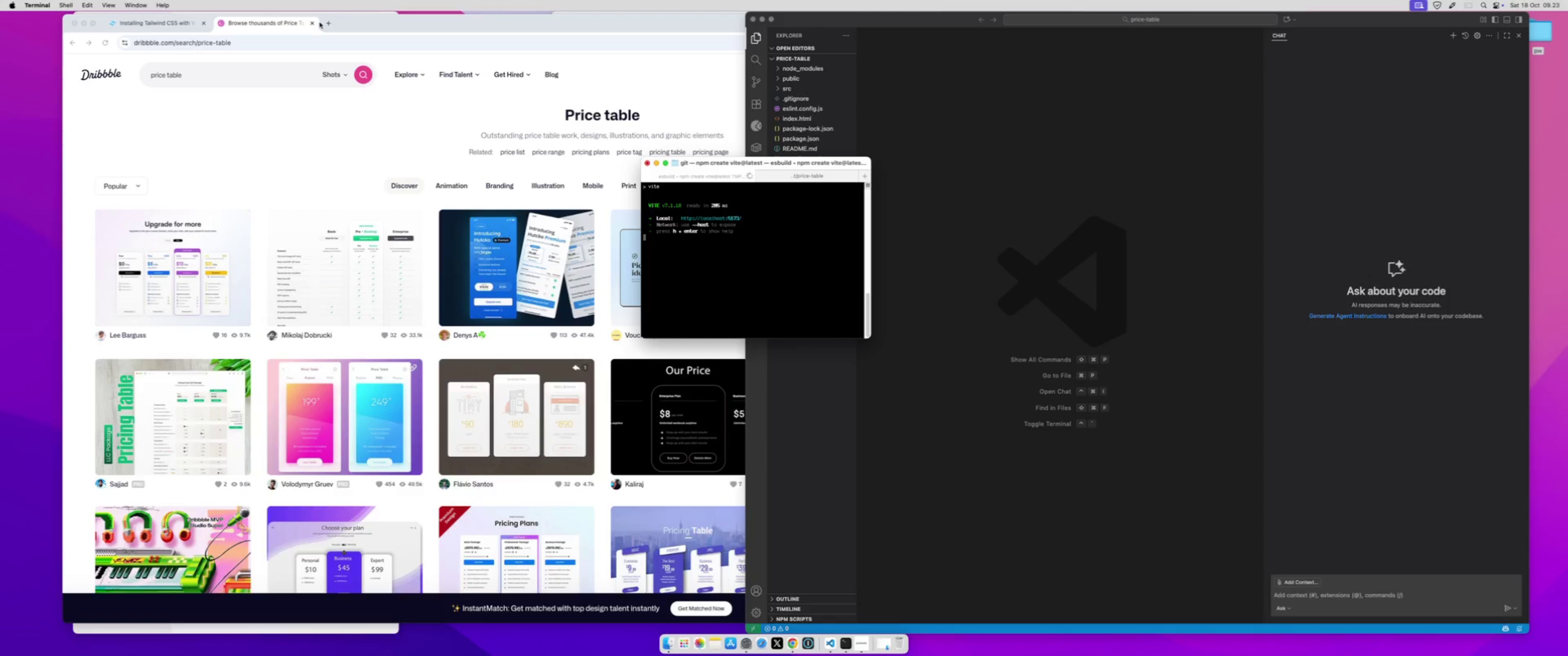 
left_click([166, 24])
 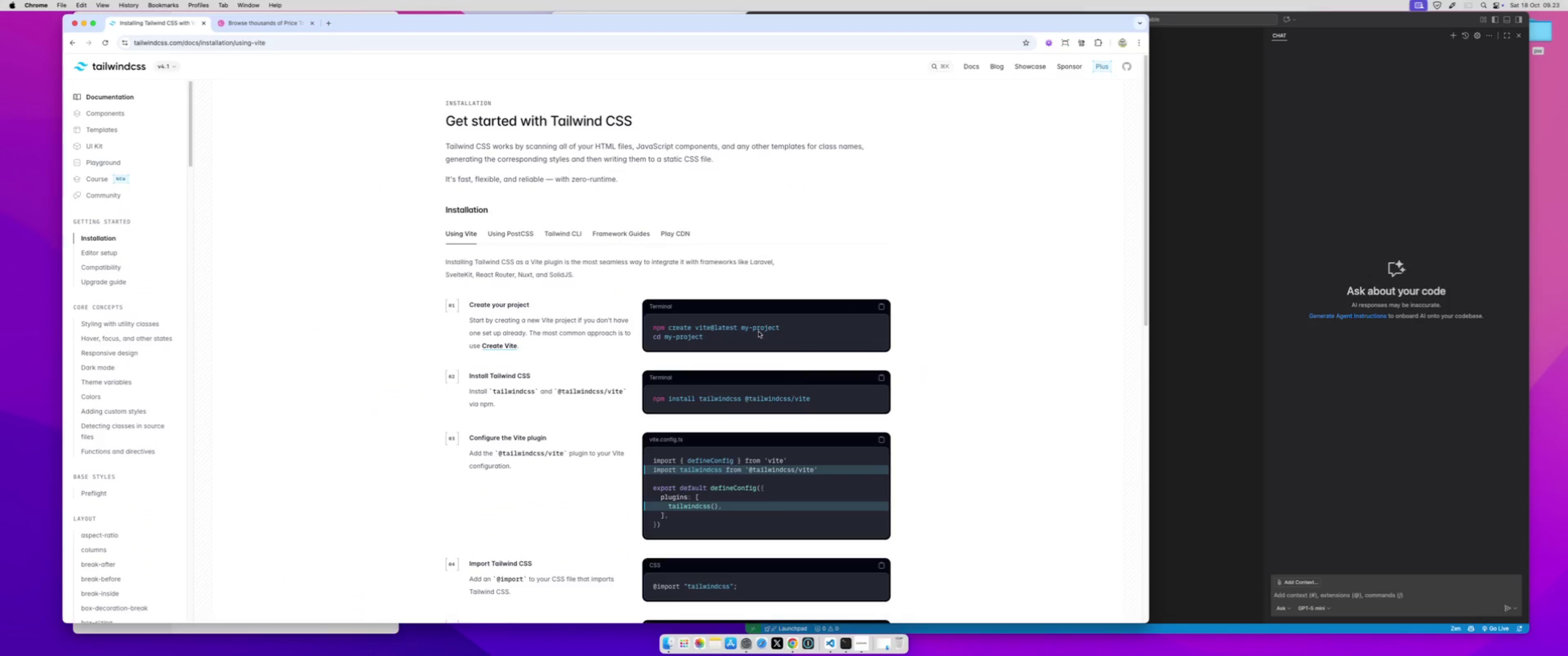 
scroll: coordinate [749, 381], scroll_direction: down, amount: 2.0
 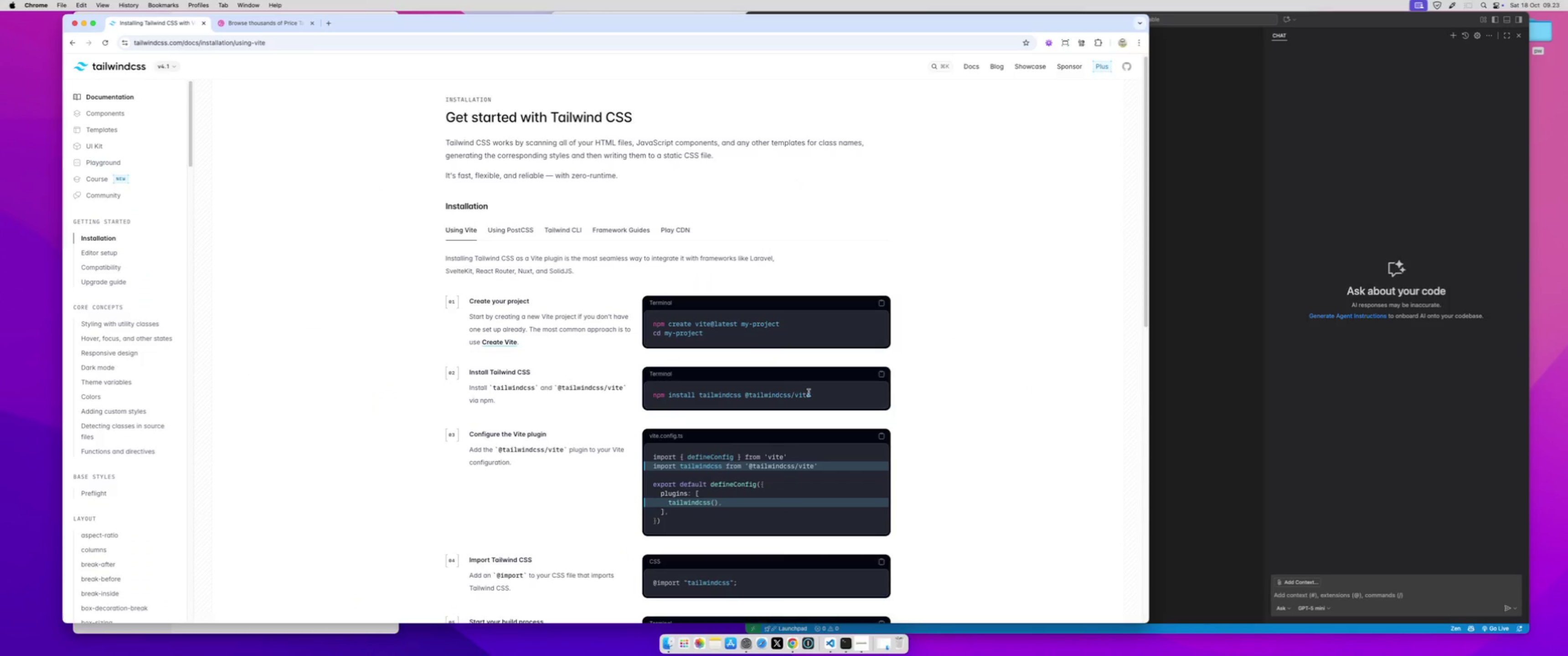 
left_click_drag(start_coordinate=[813, 394], to_coordinate=[654, 397])
 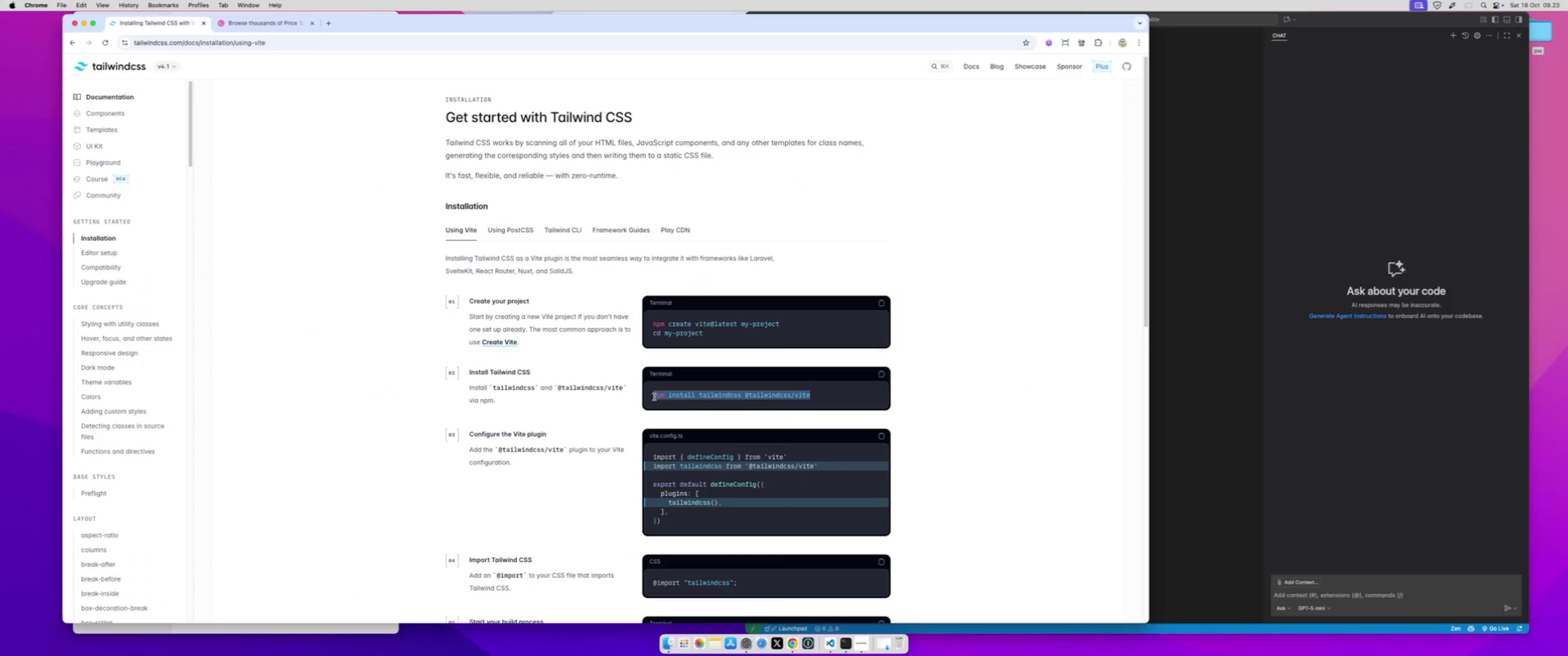 
key(Meta+C)
 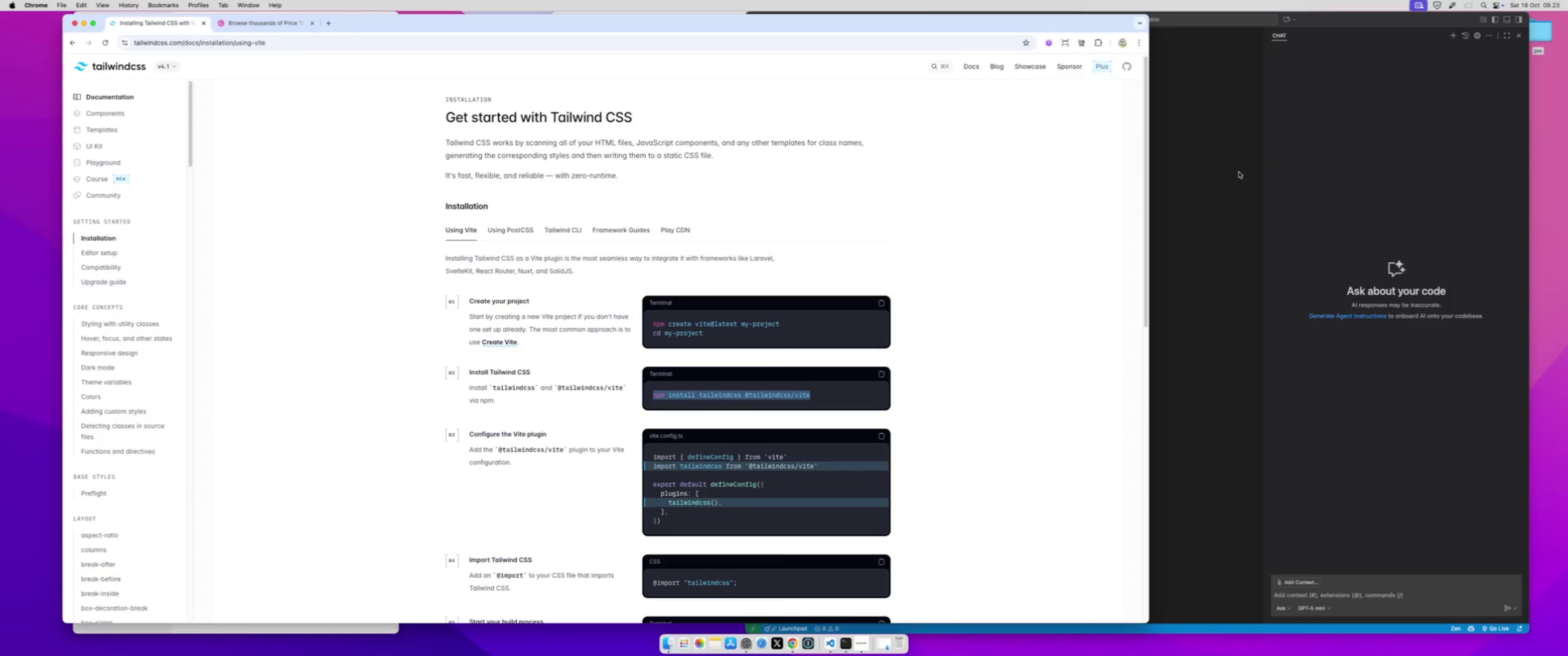 
left_click([1229, 171])
 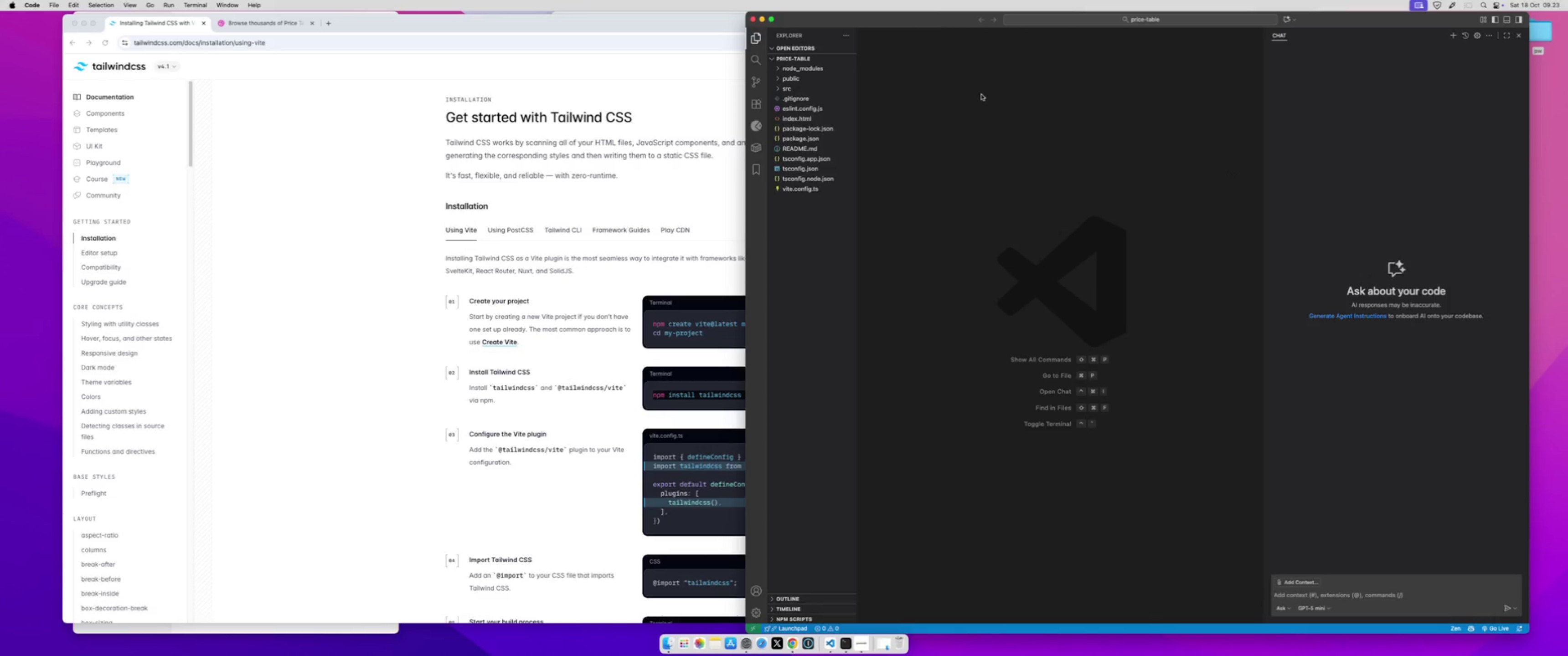 
left_click([981, 94])
 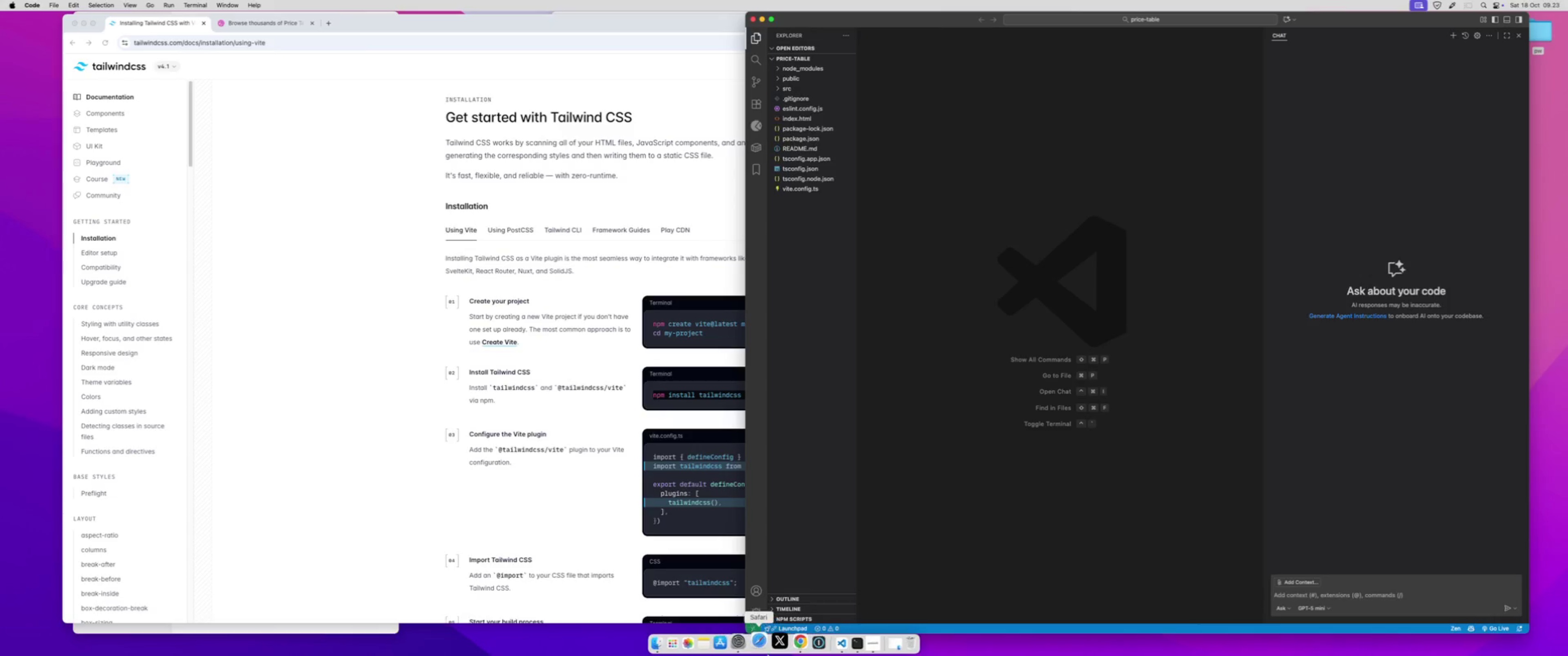 
left_click([849, 645])
 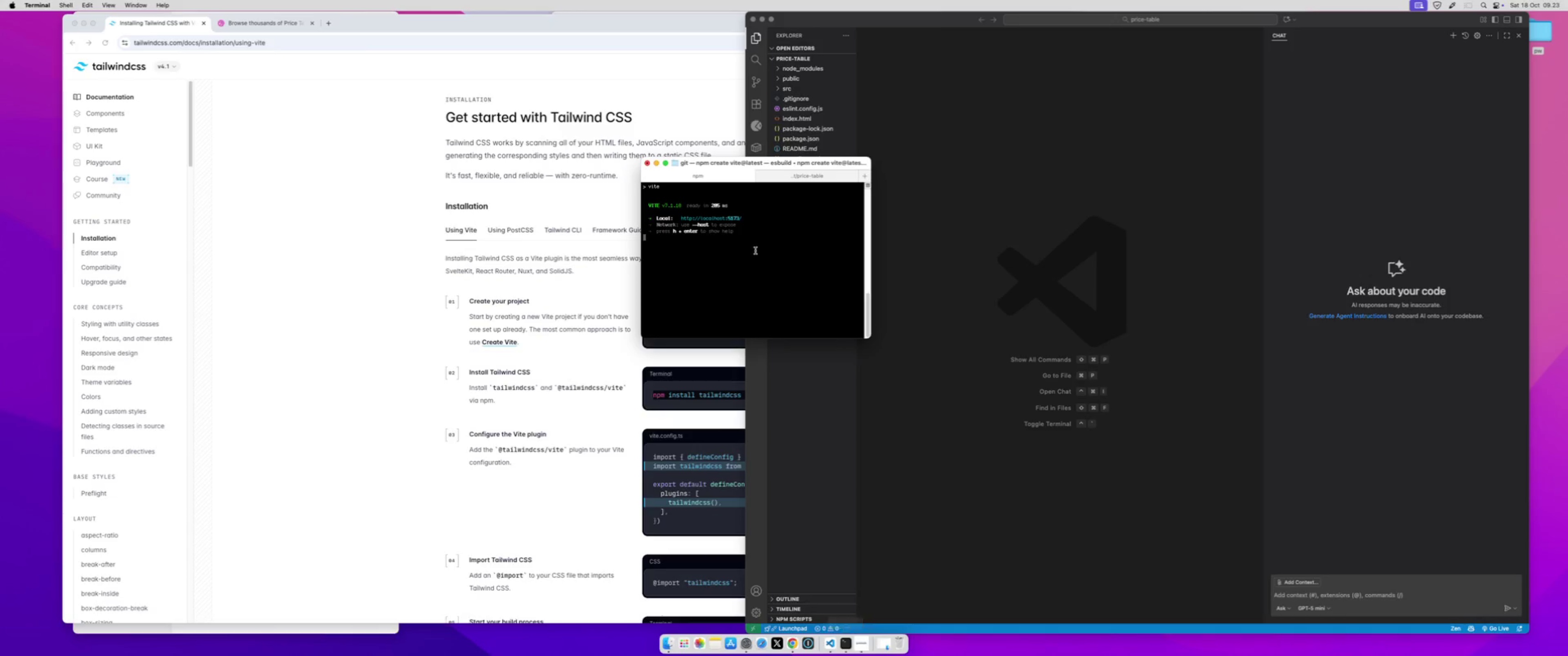 
hold_key(key=CommandLeft, duration=0.36)
 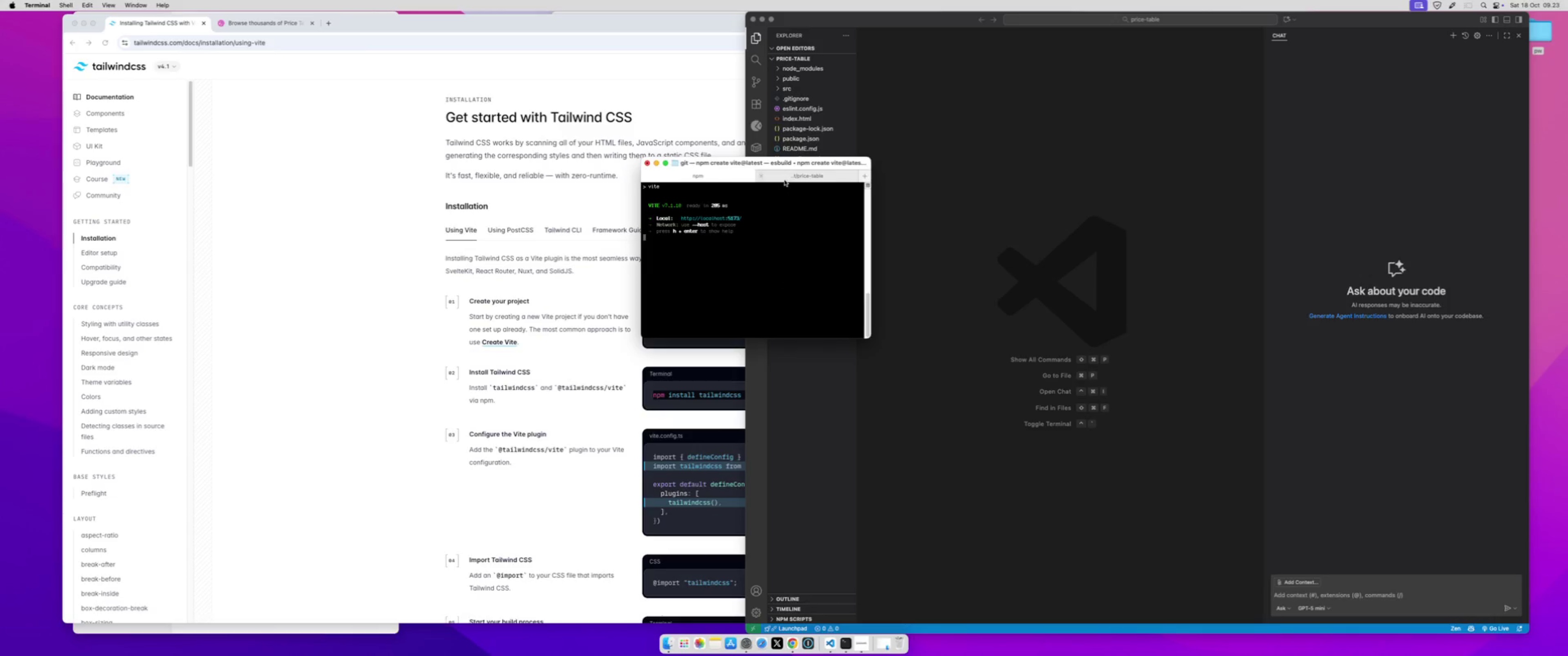 
left_click([784, 179])
 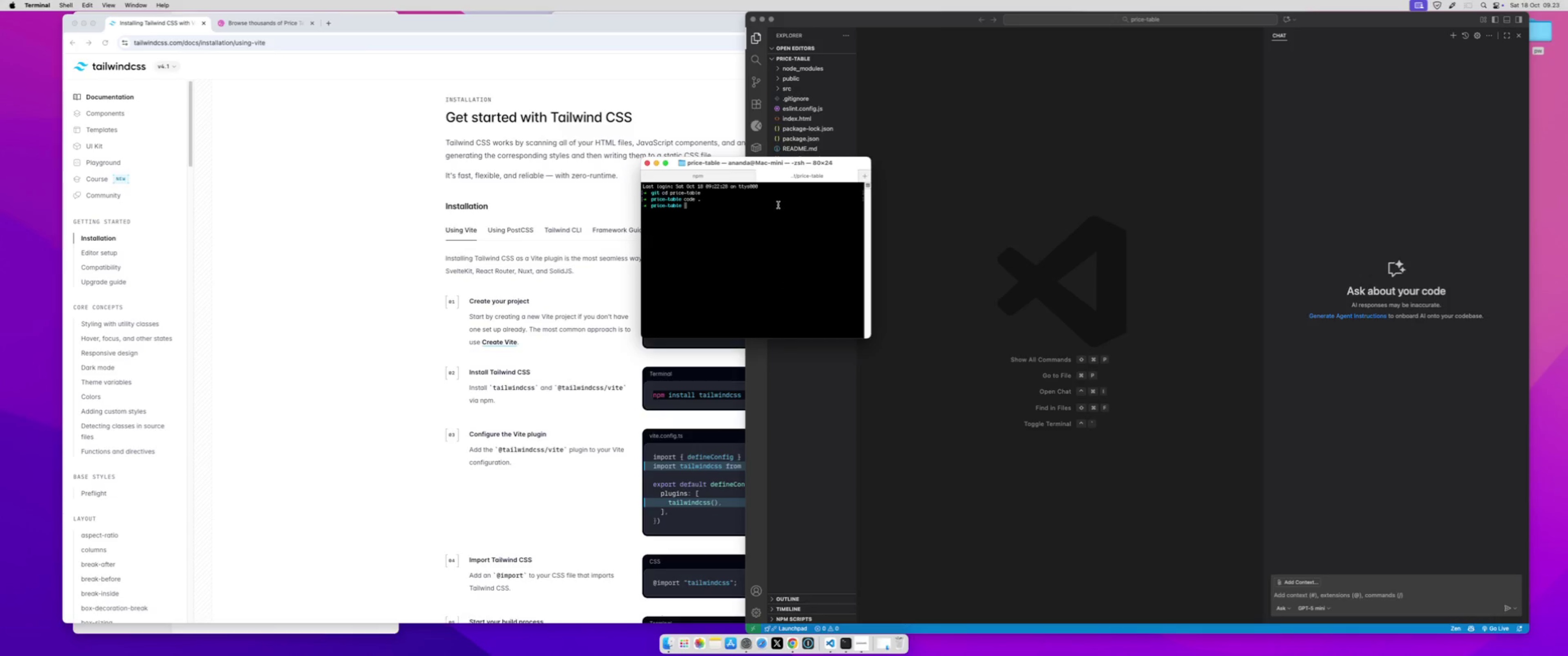 
left_click([777, 206])
 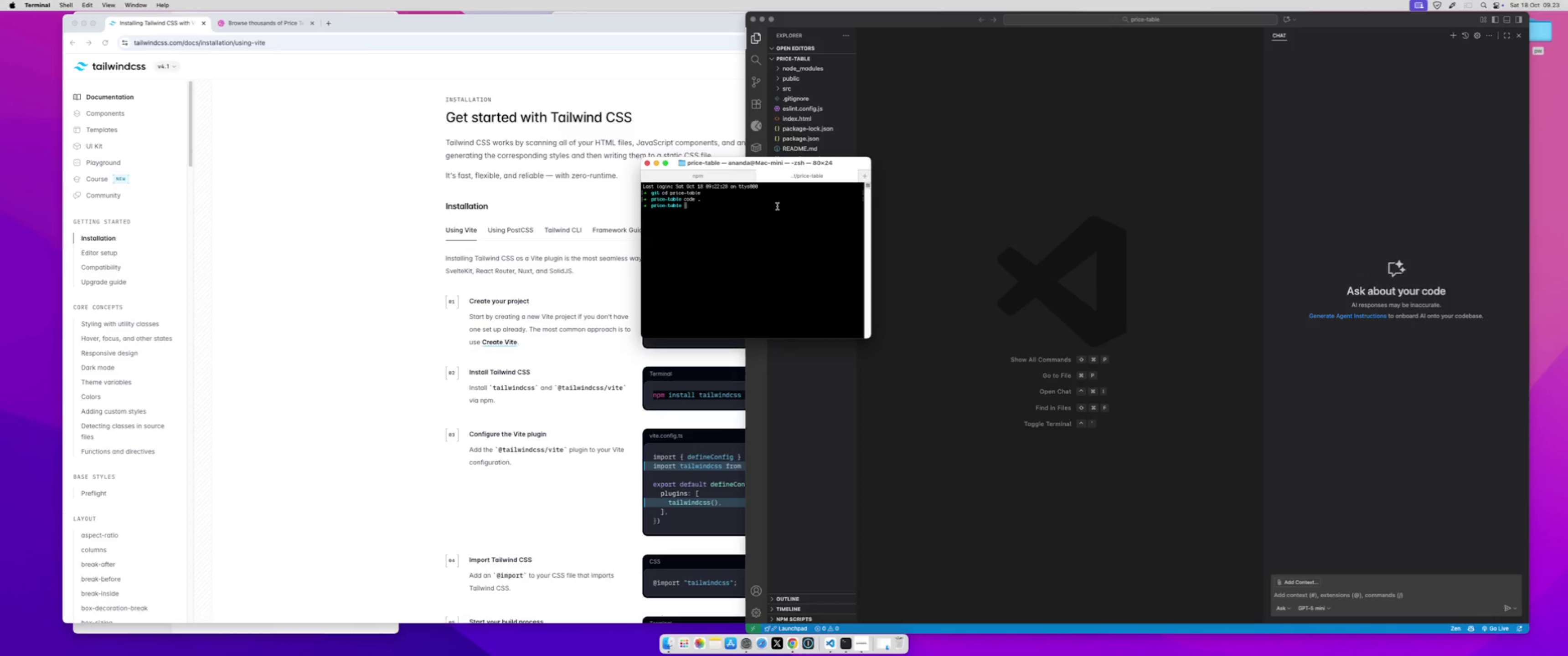 
key(Meta+V)
 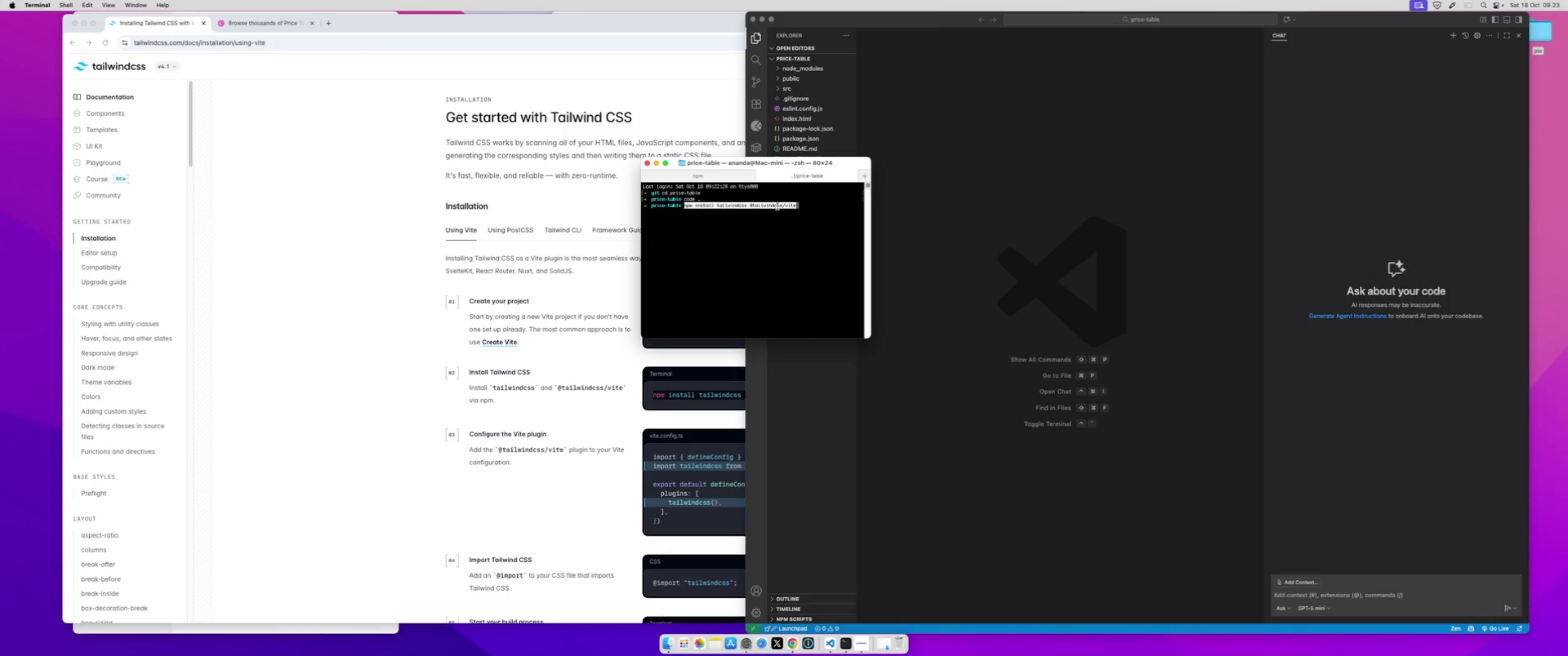 
key(Enter)
 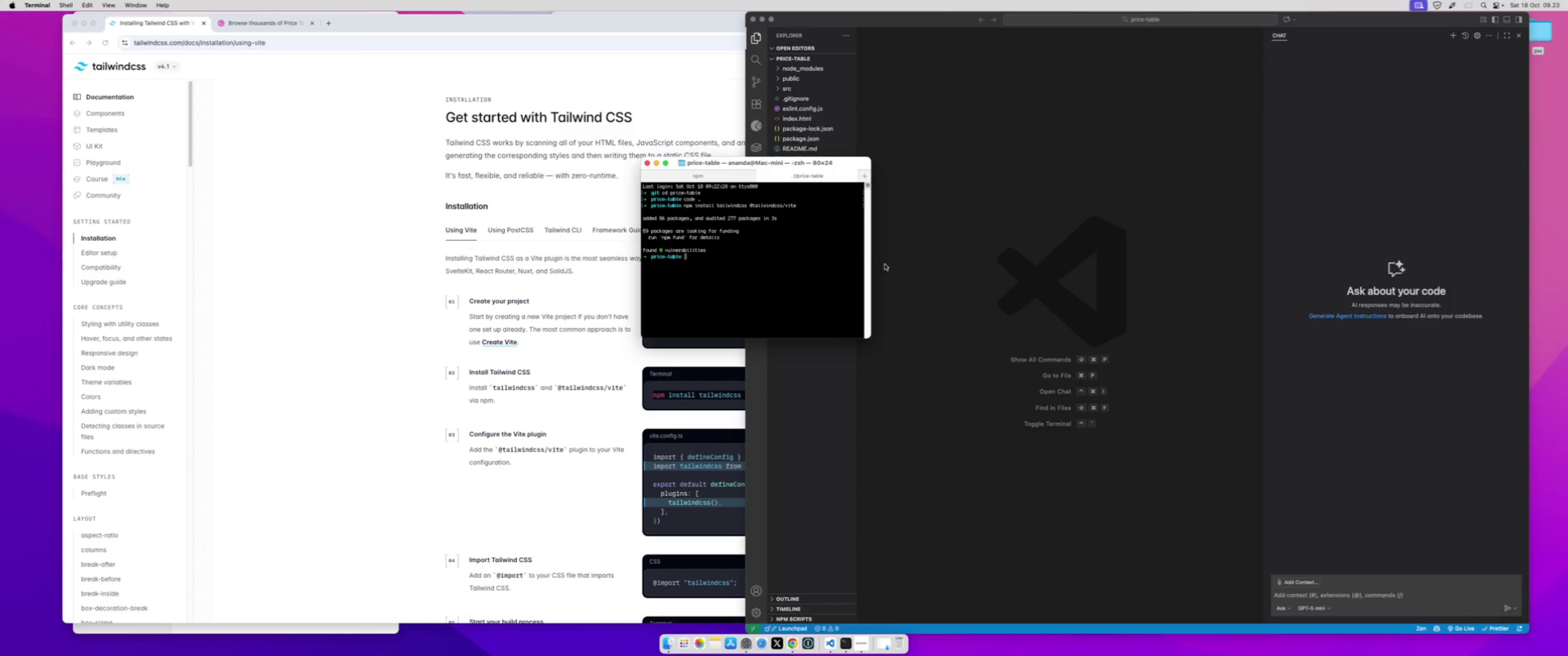 
wait(6.72)
 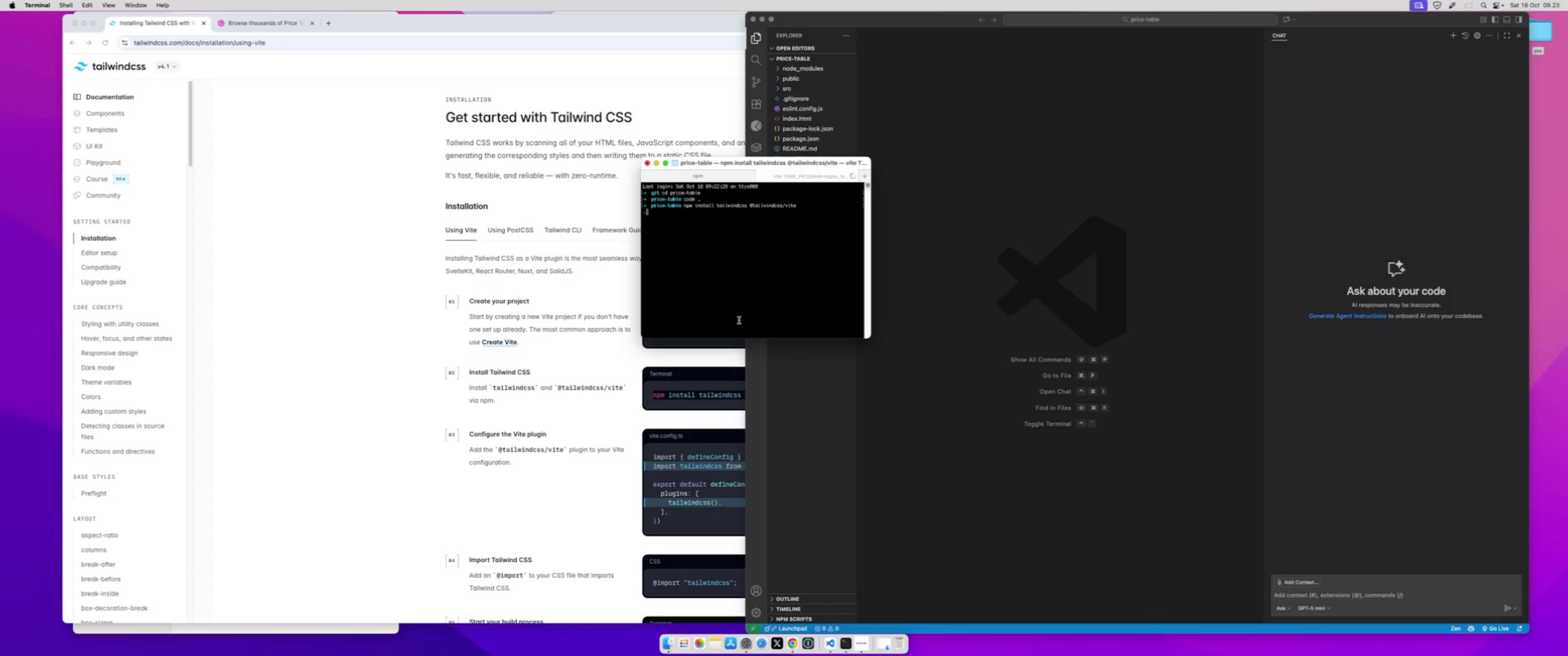 
left_click([977, 242])
 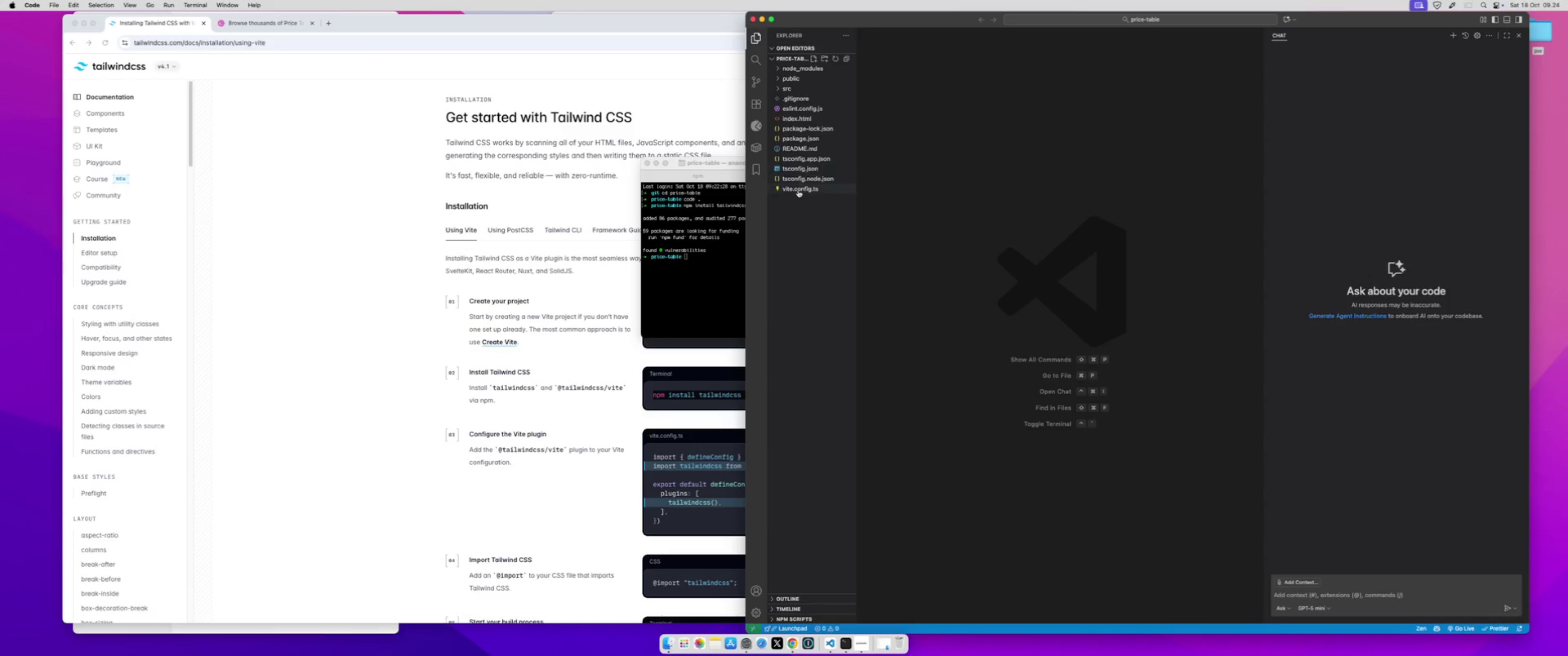 
left_click([798, 190])
 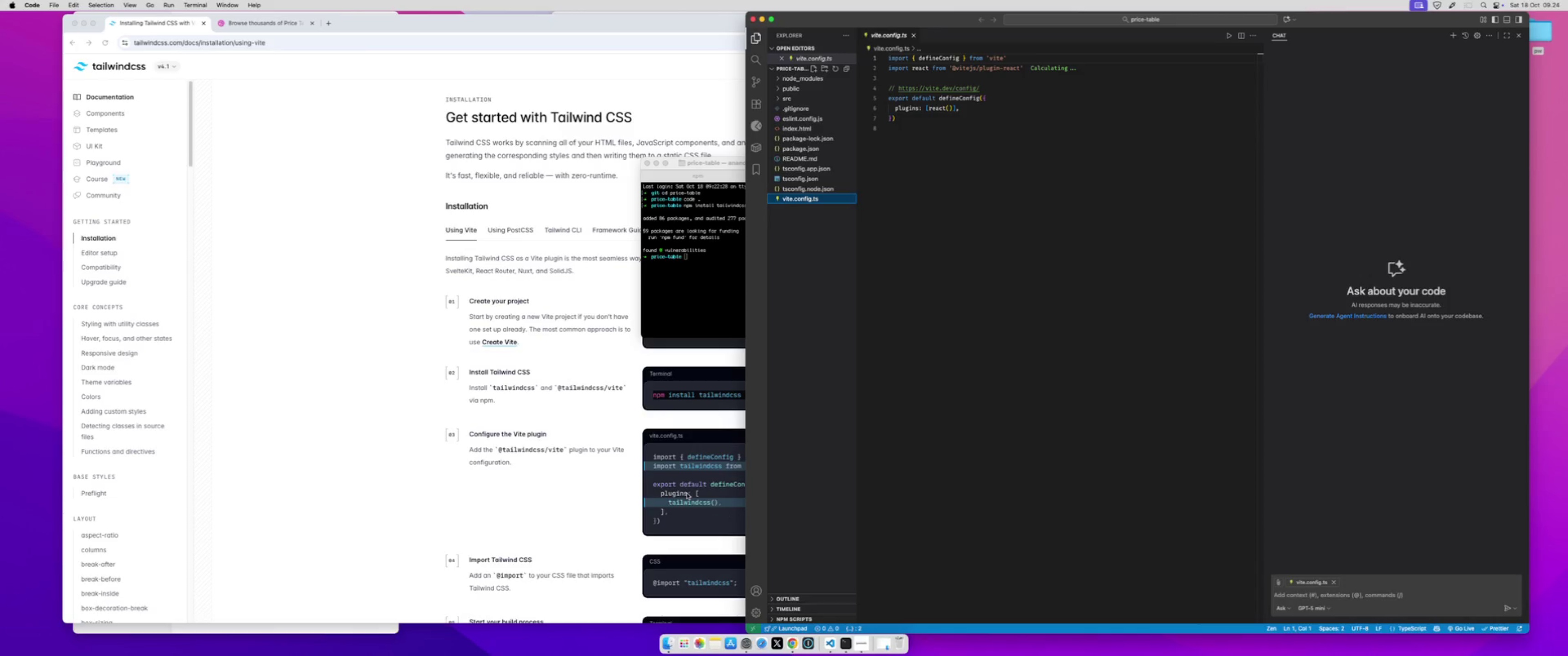 
wait(5.24)
 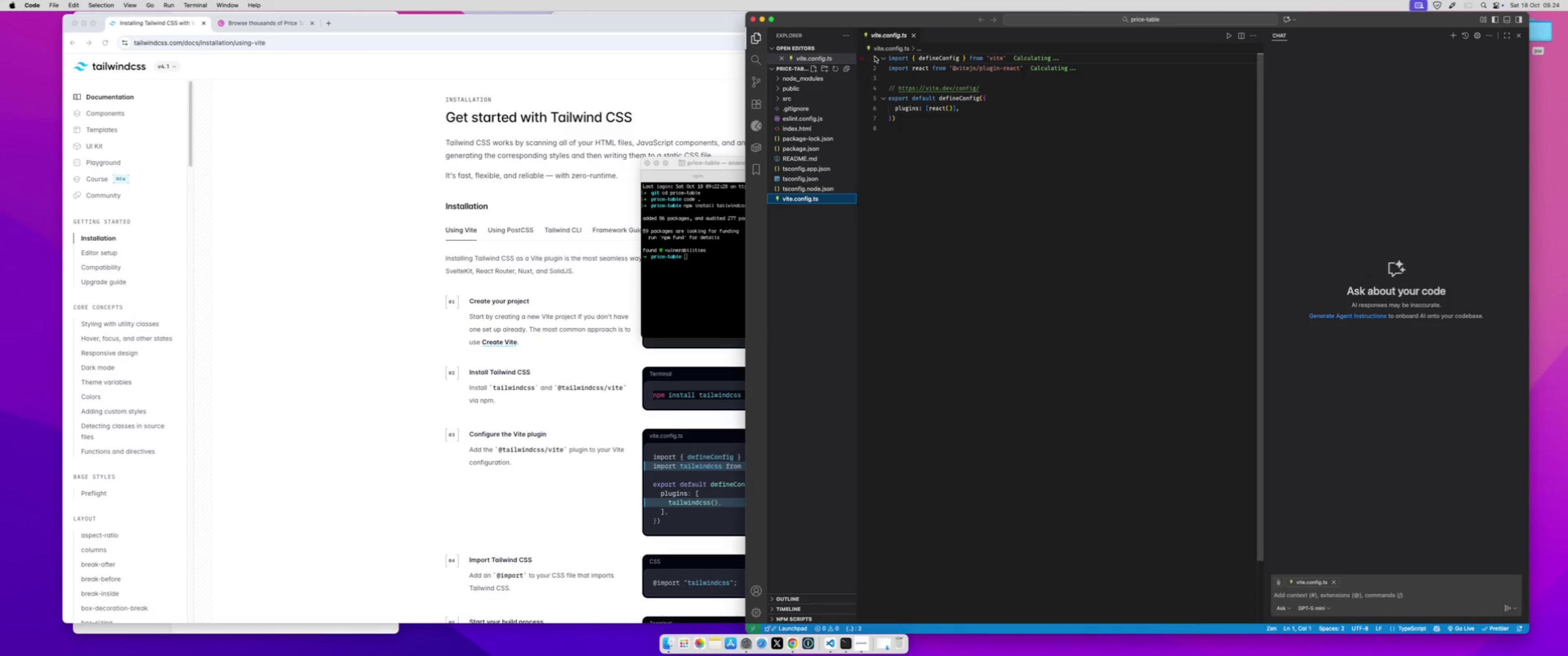 
left_click([694, 499])
 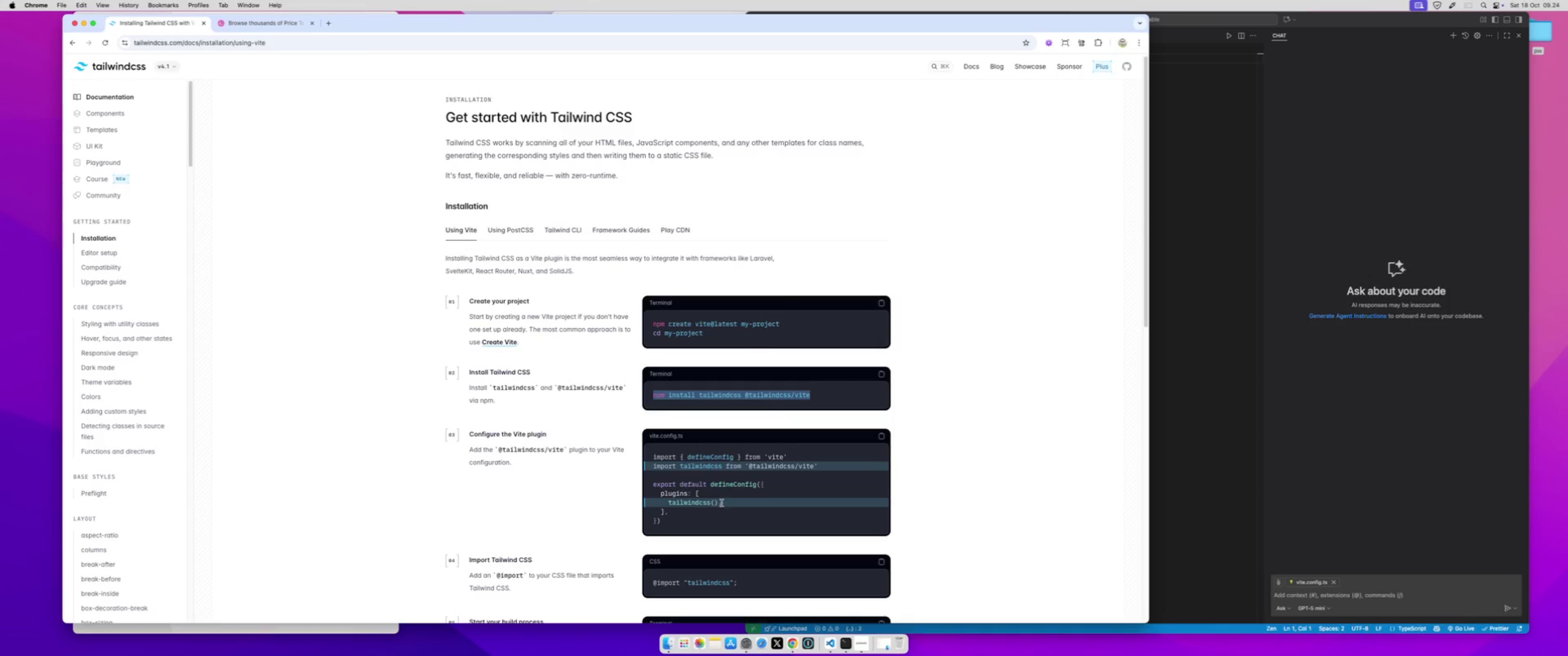 
left_click_drag(start_coordinate=[722, 503], to_coordinate=[668, 504])
 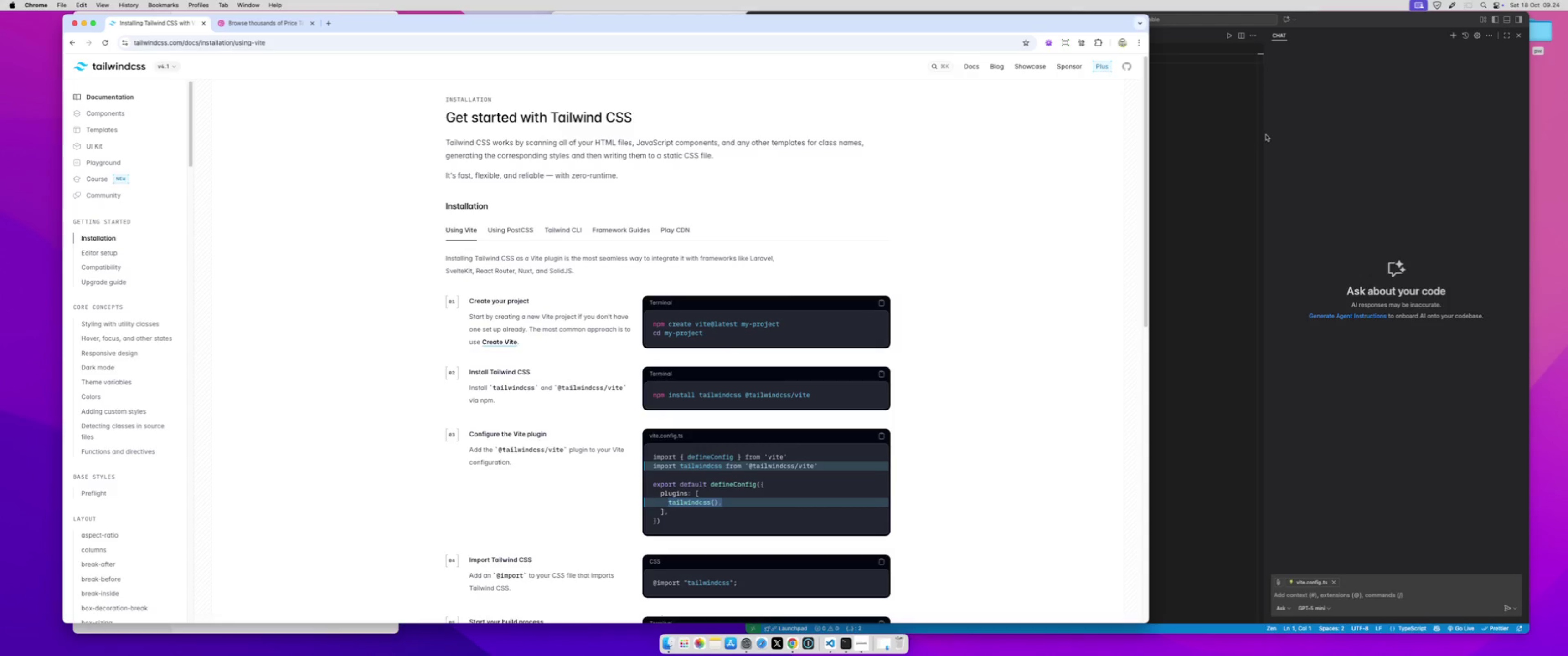 
key(Meta+CommandLeft)
 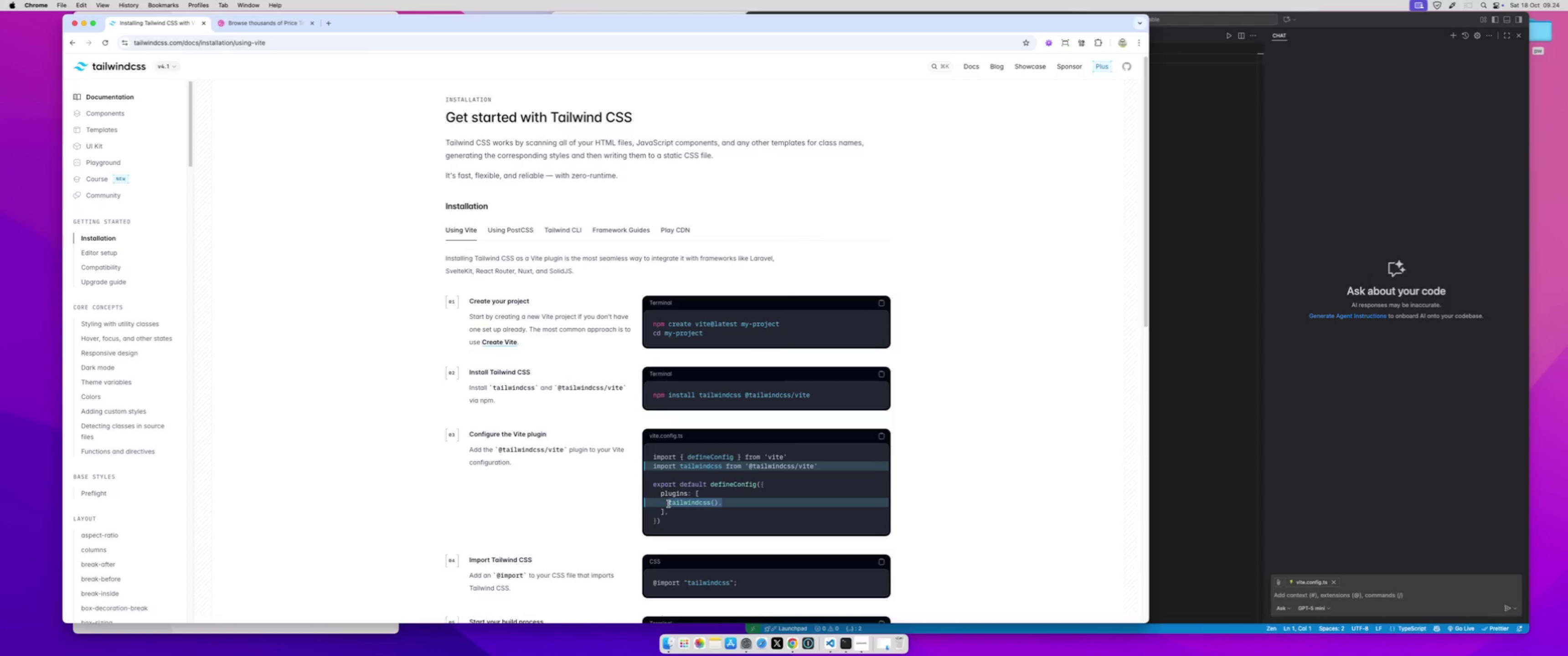 
key(Meta+C)
 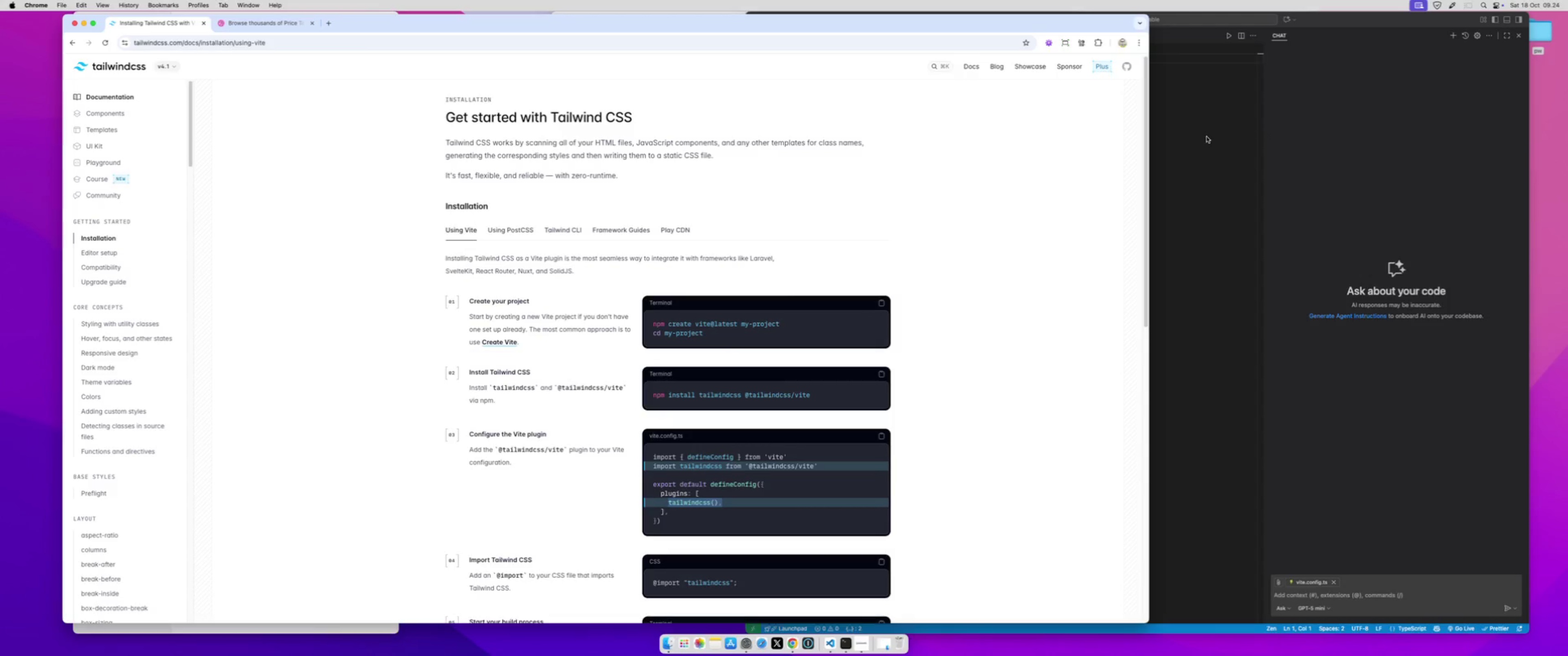 
left_click([1207, 137])
 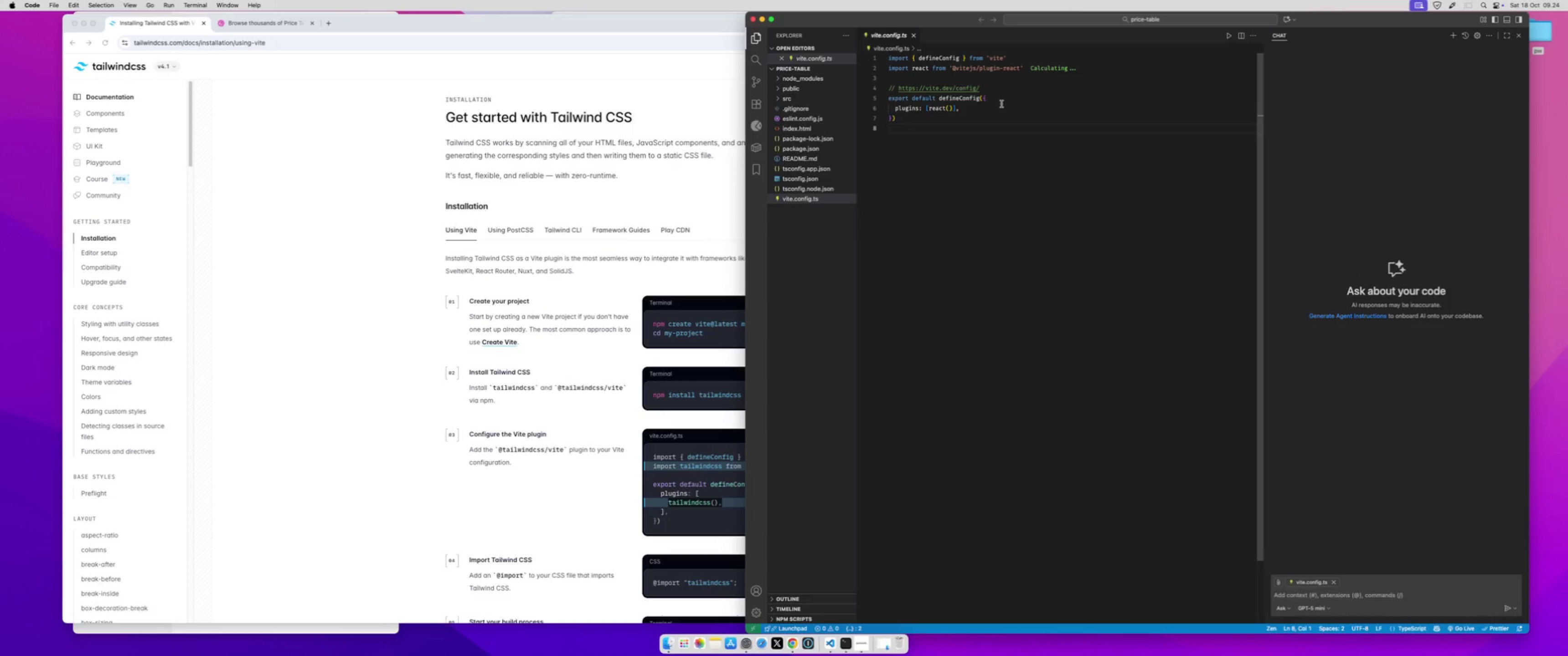 
left_click([1001, 106])
 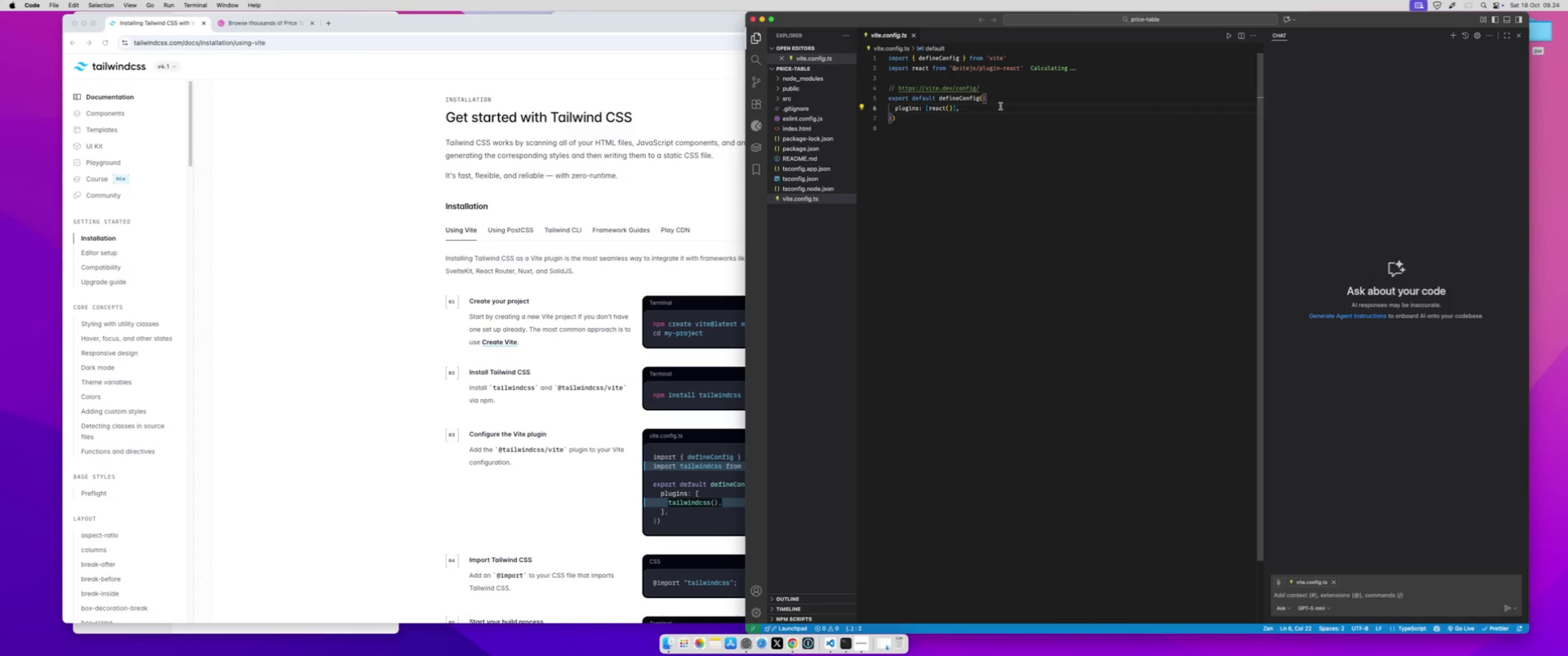 
key(ArrowLeft)
 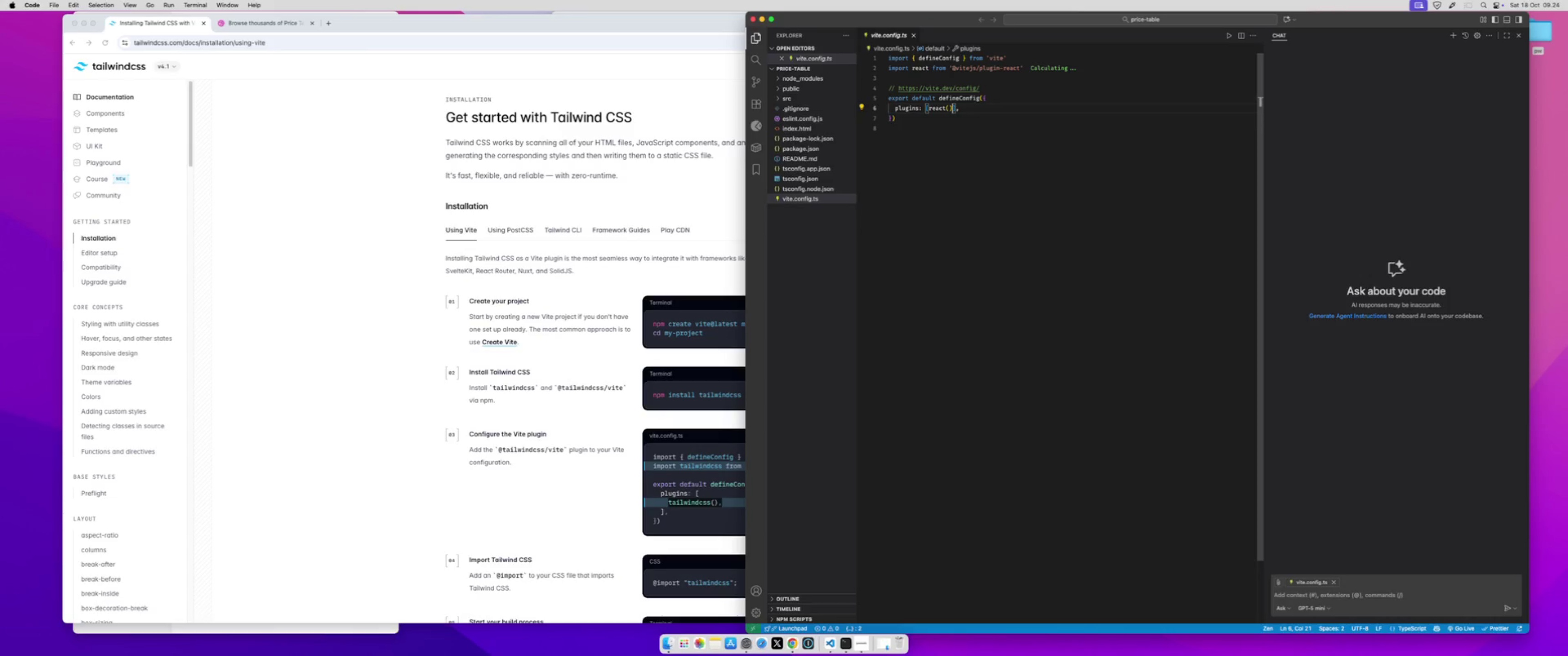 
key(ArrowLeft)
 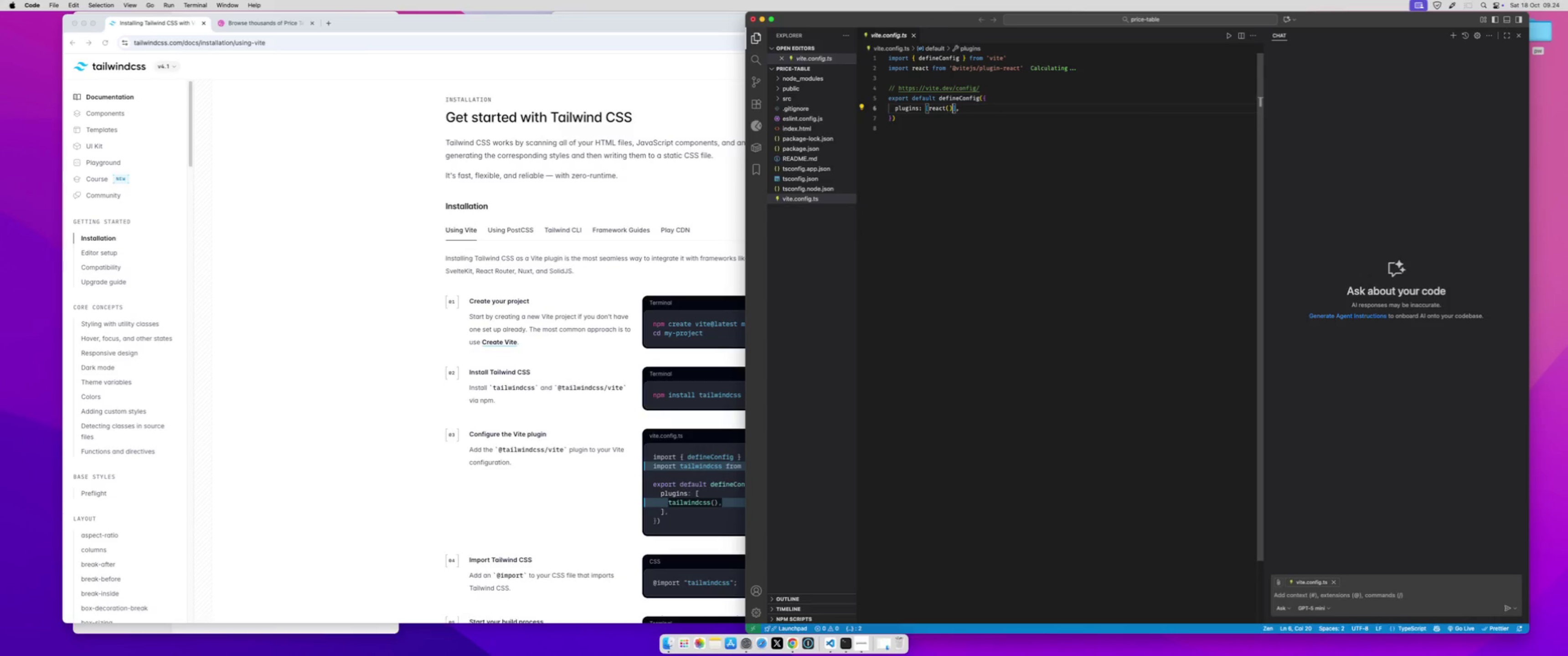 
key(Comma)
 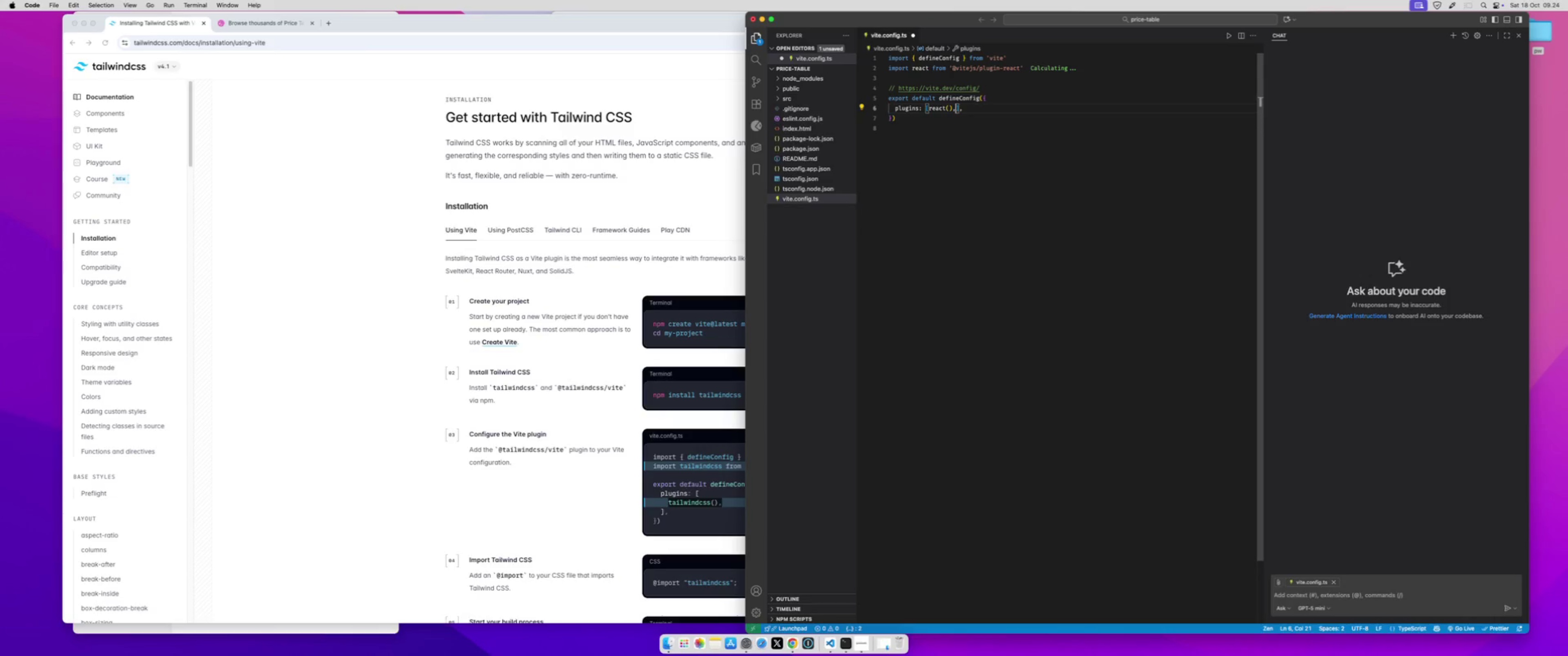 
key(Meta+CommandLeft)
 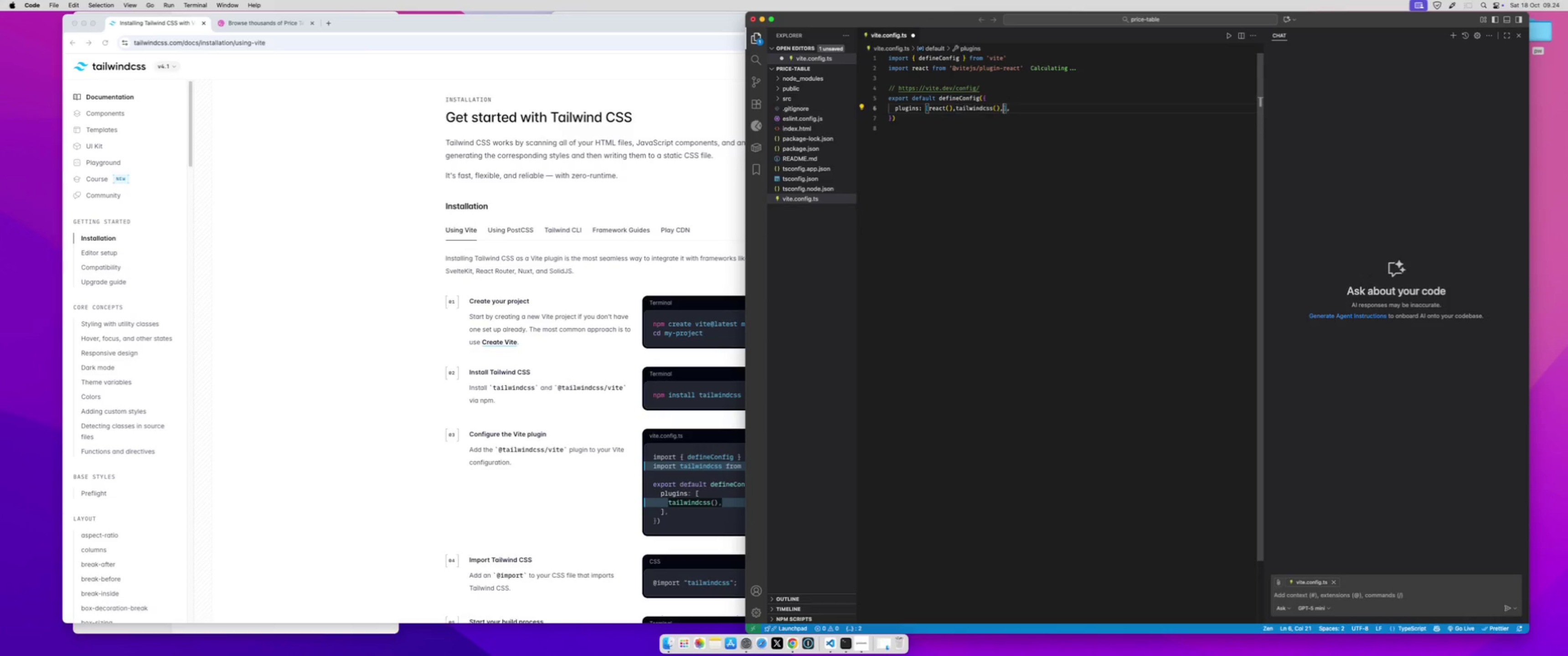 
key(Meta+V)
 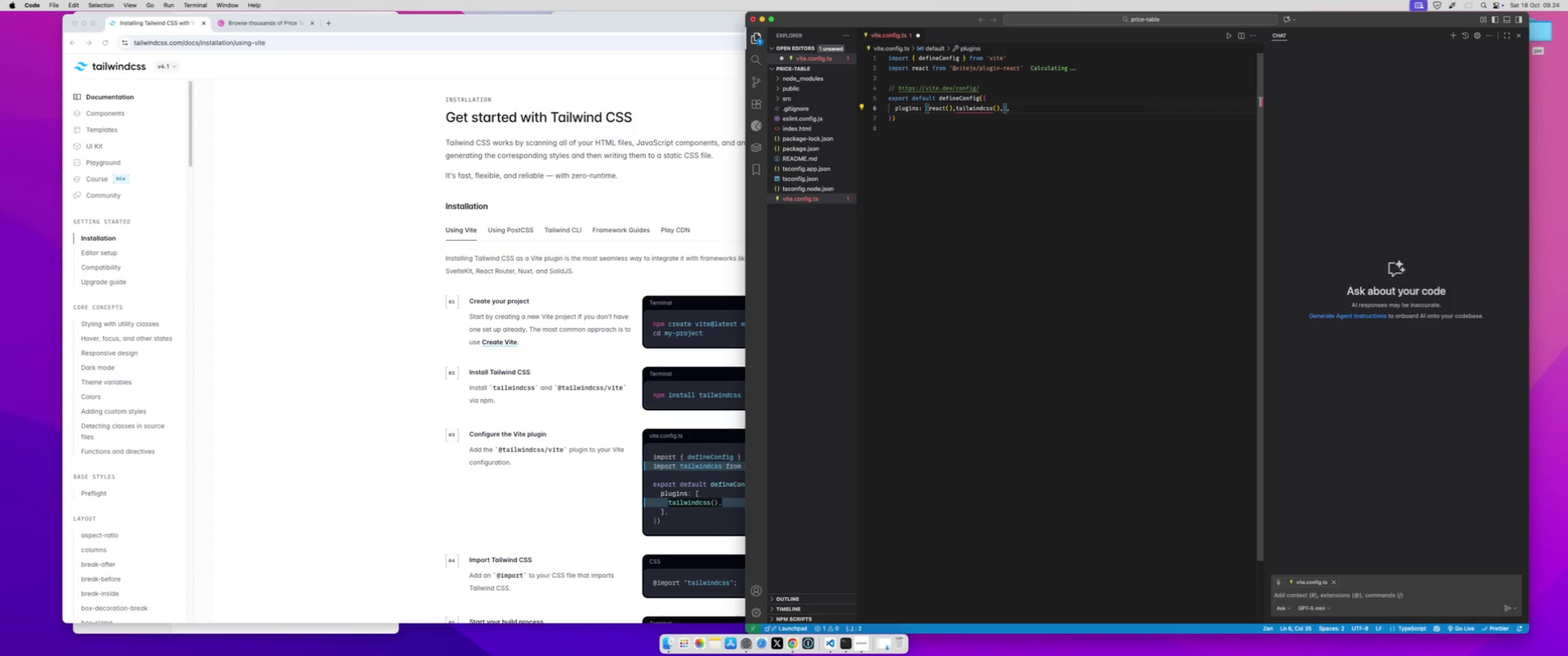 
key(Backspace)
 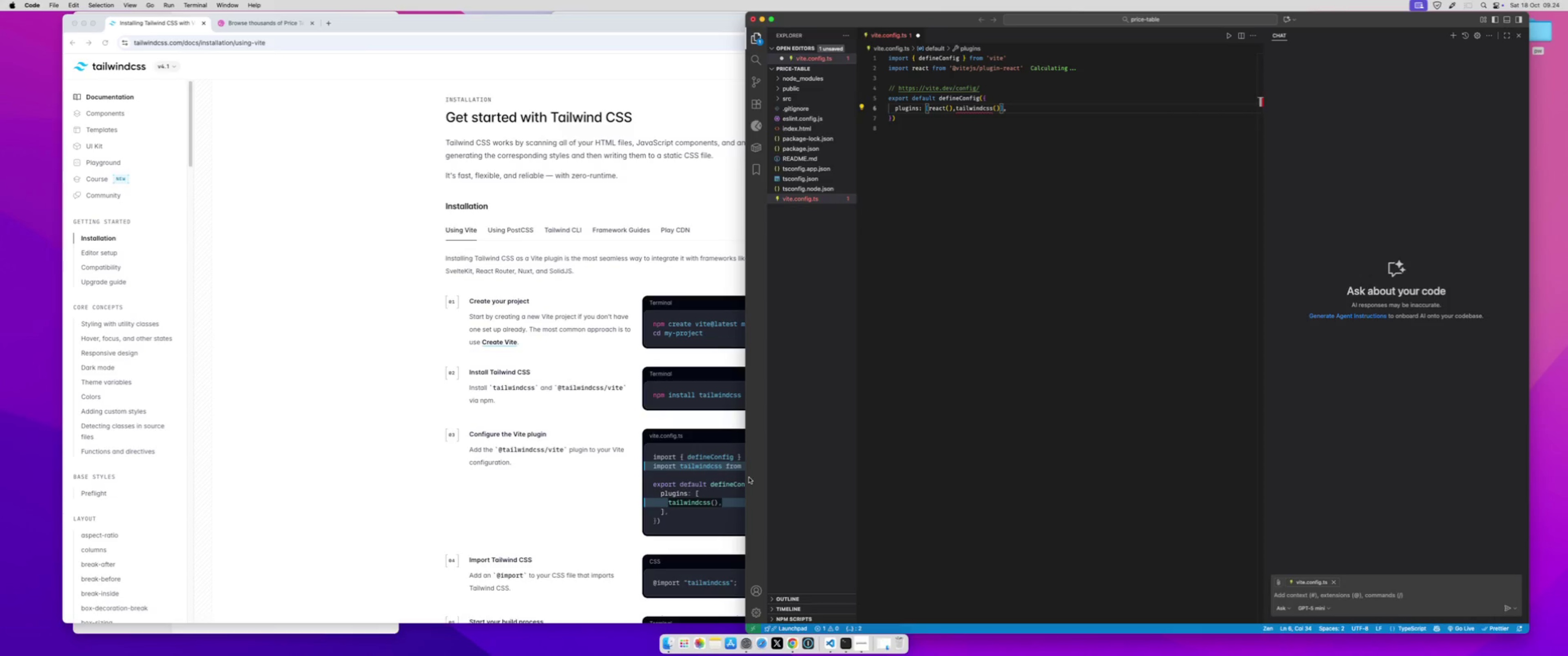 
left_click([733, 468])
 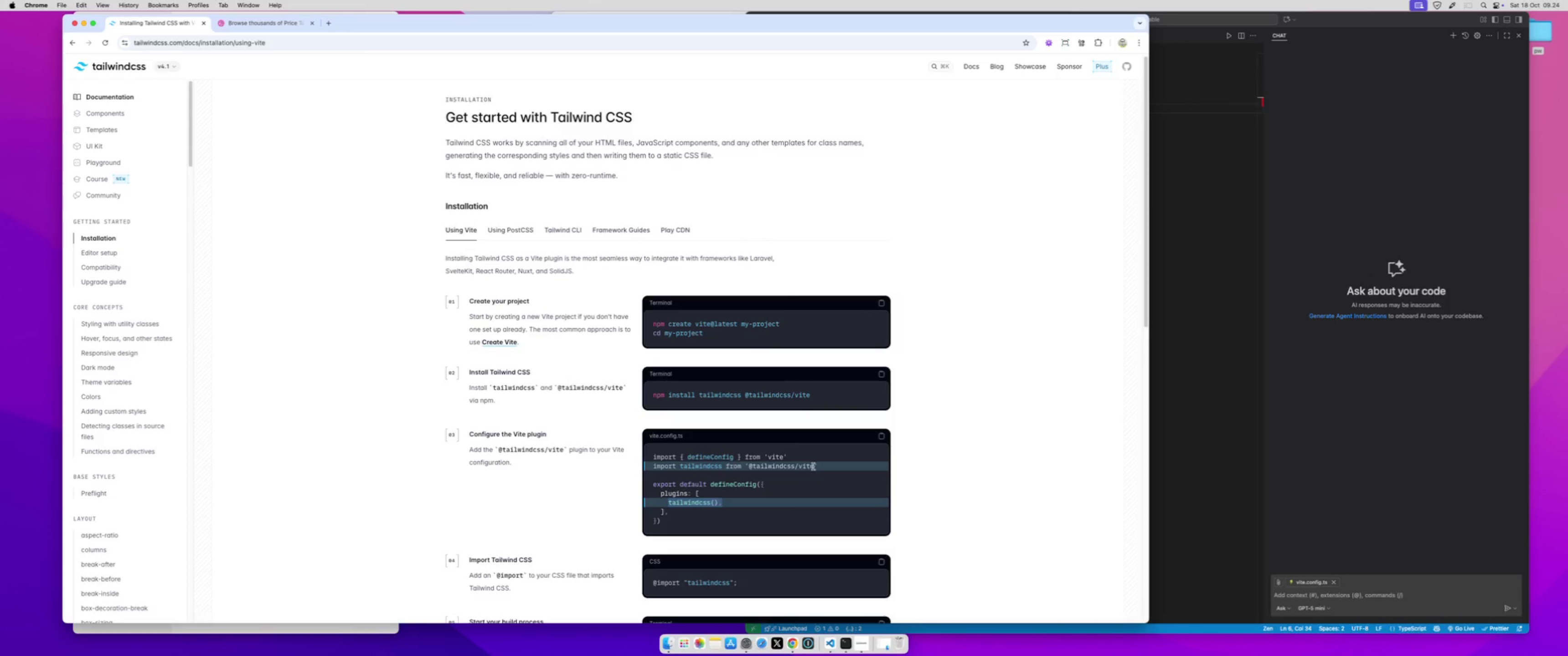 
left_click_drag(start_coordinate=[820, 467], to_coordinate=[649, 467])
 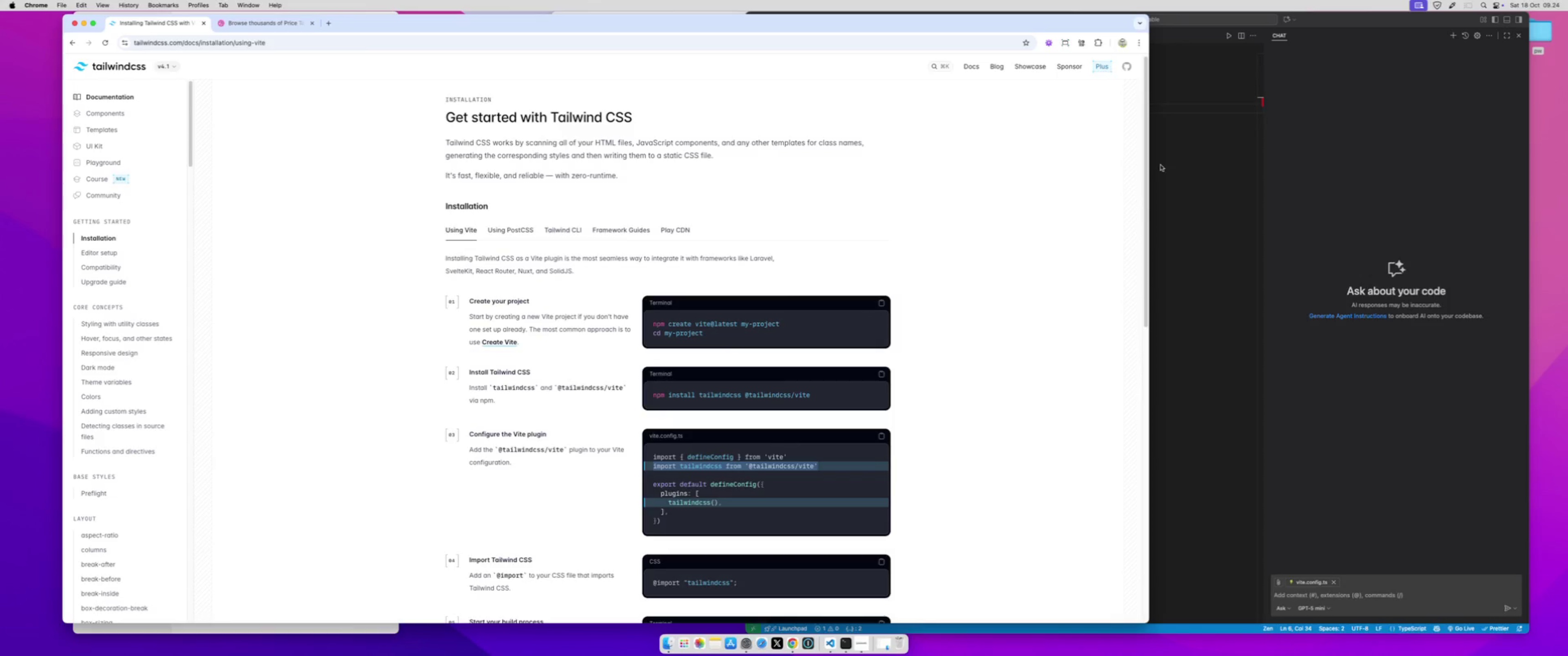 
key(Meta+C)
 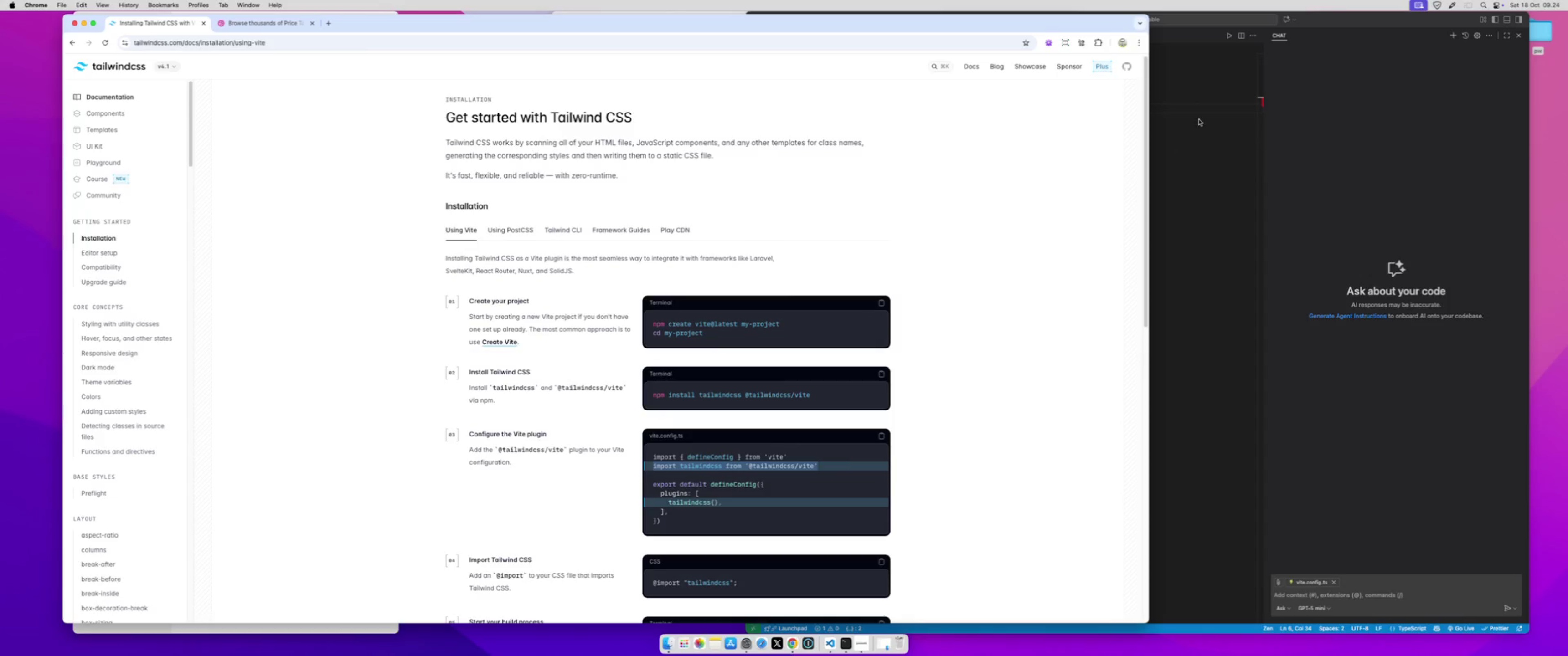 
left_click([1199, 119])
 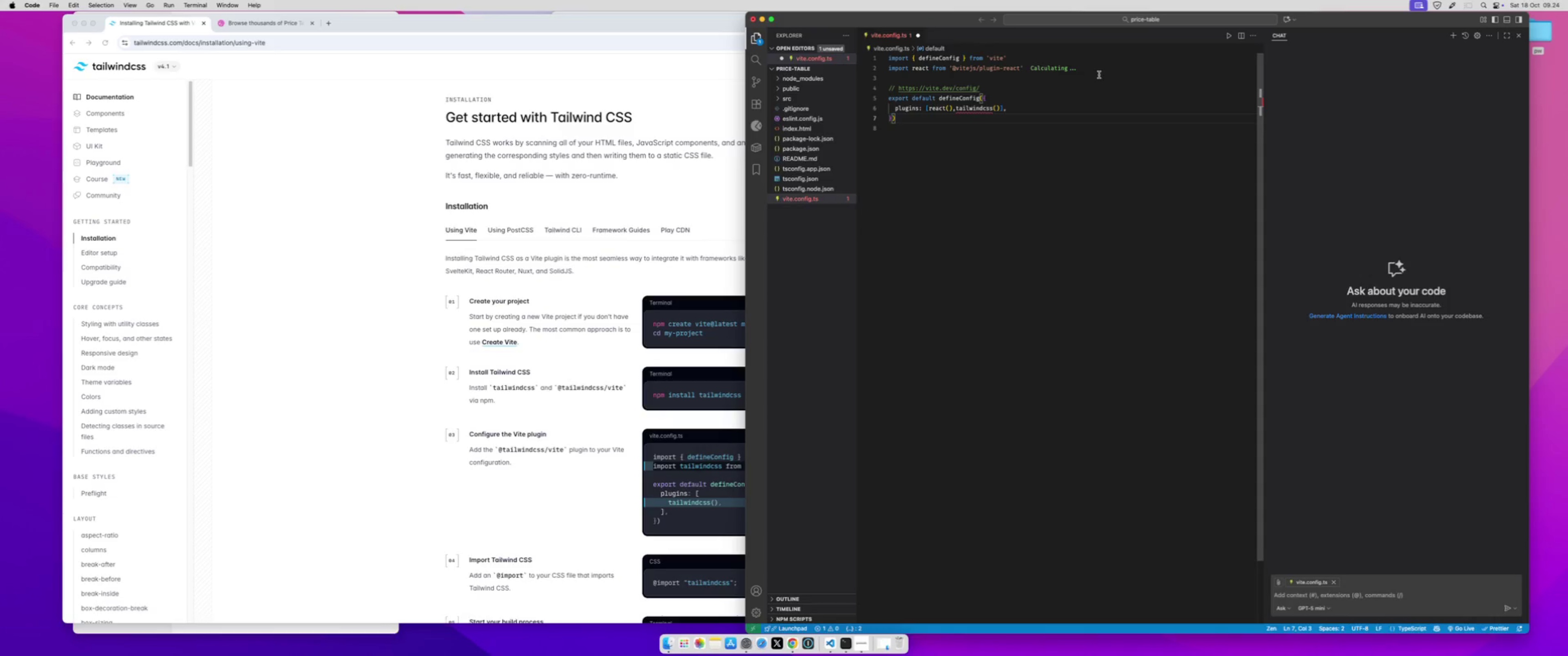 
left_click([1098, 73])
 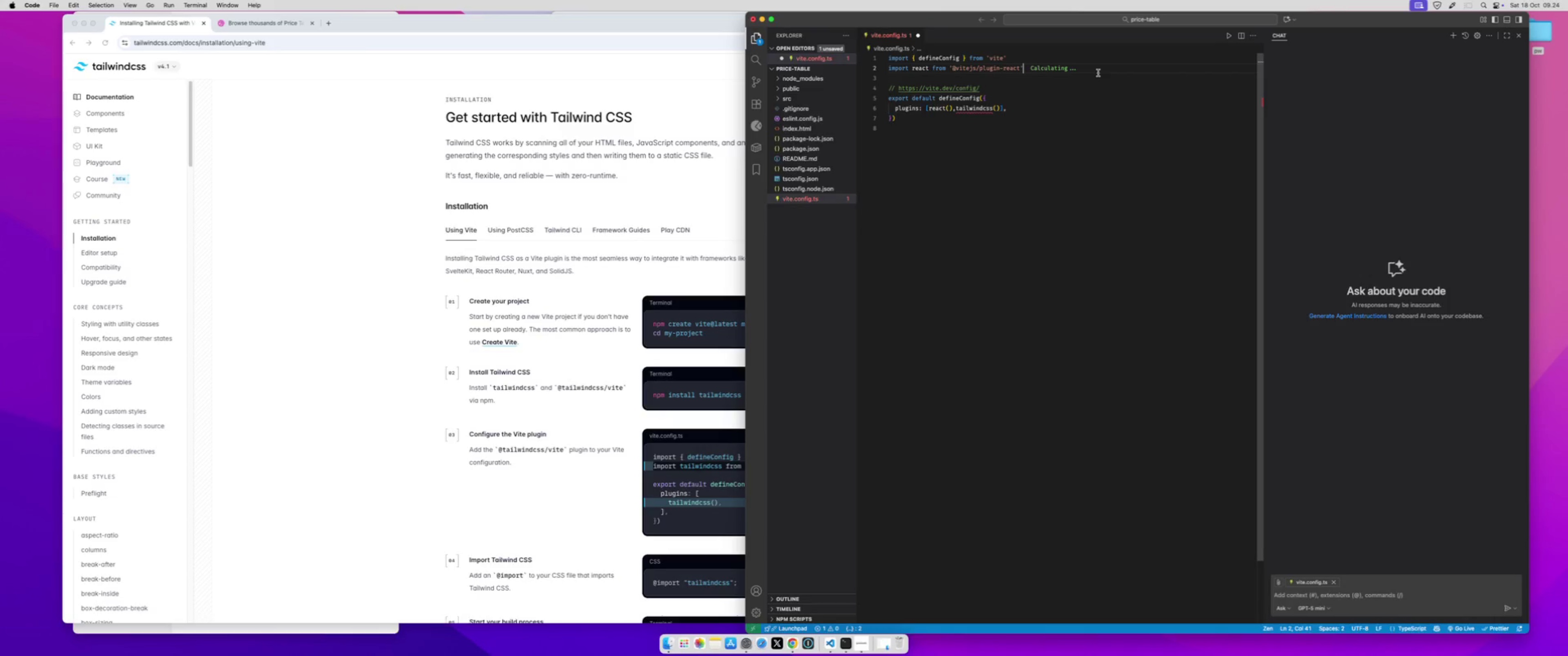 
key(Enter)
 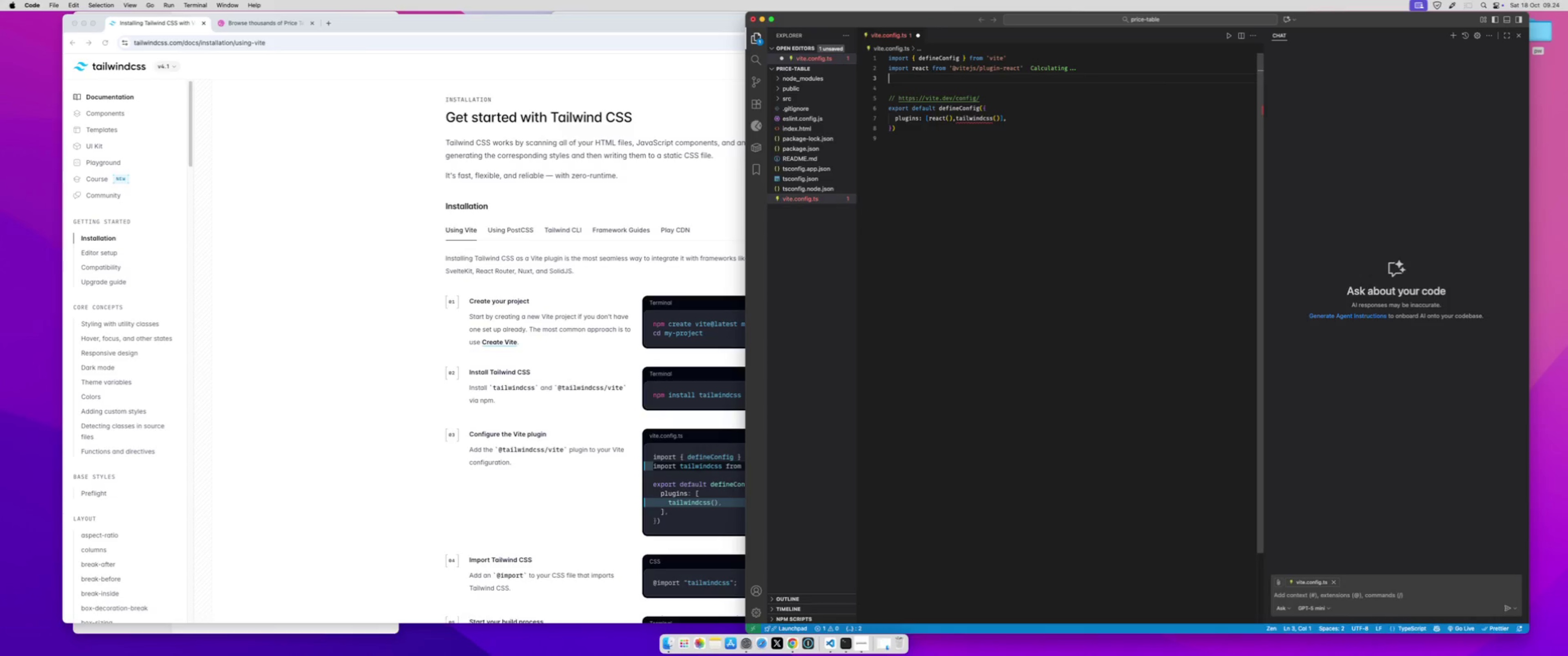 
key(Meta+V)
 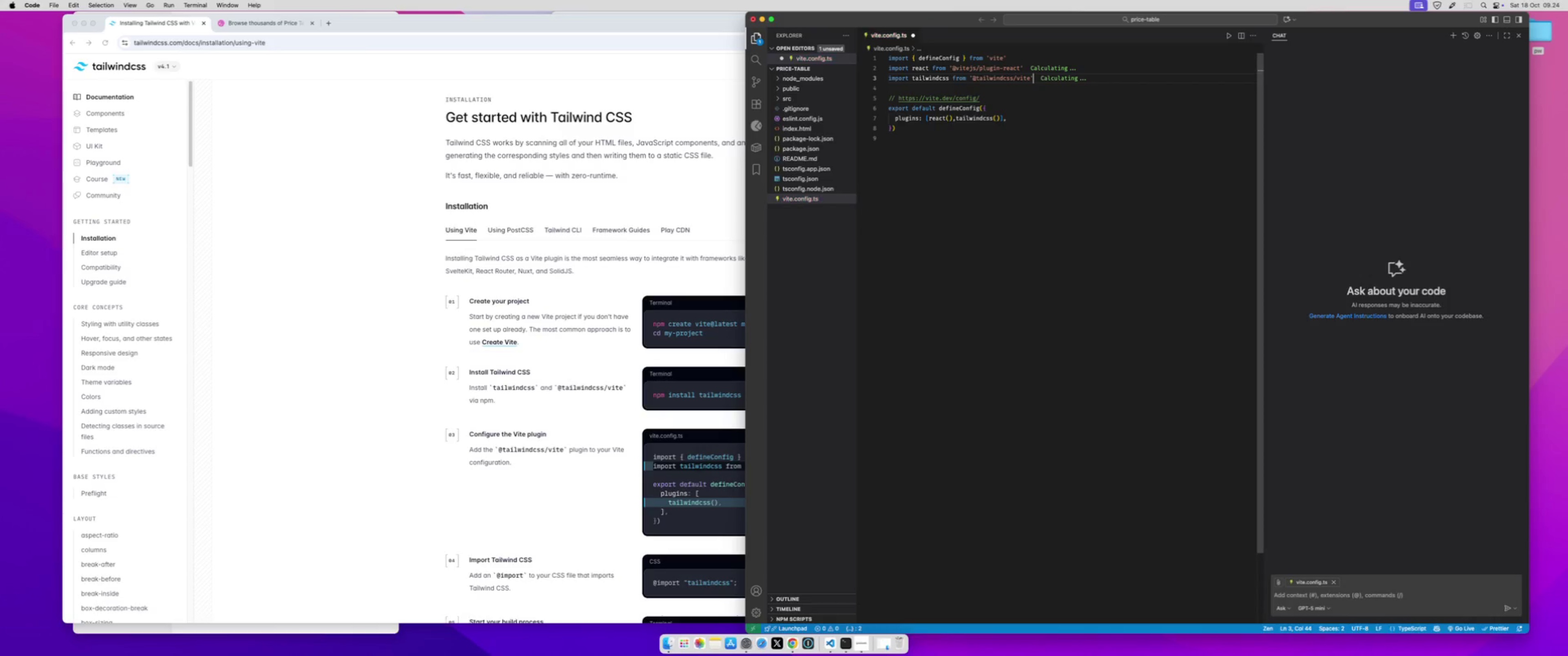 
key(Meta+S)
 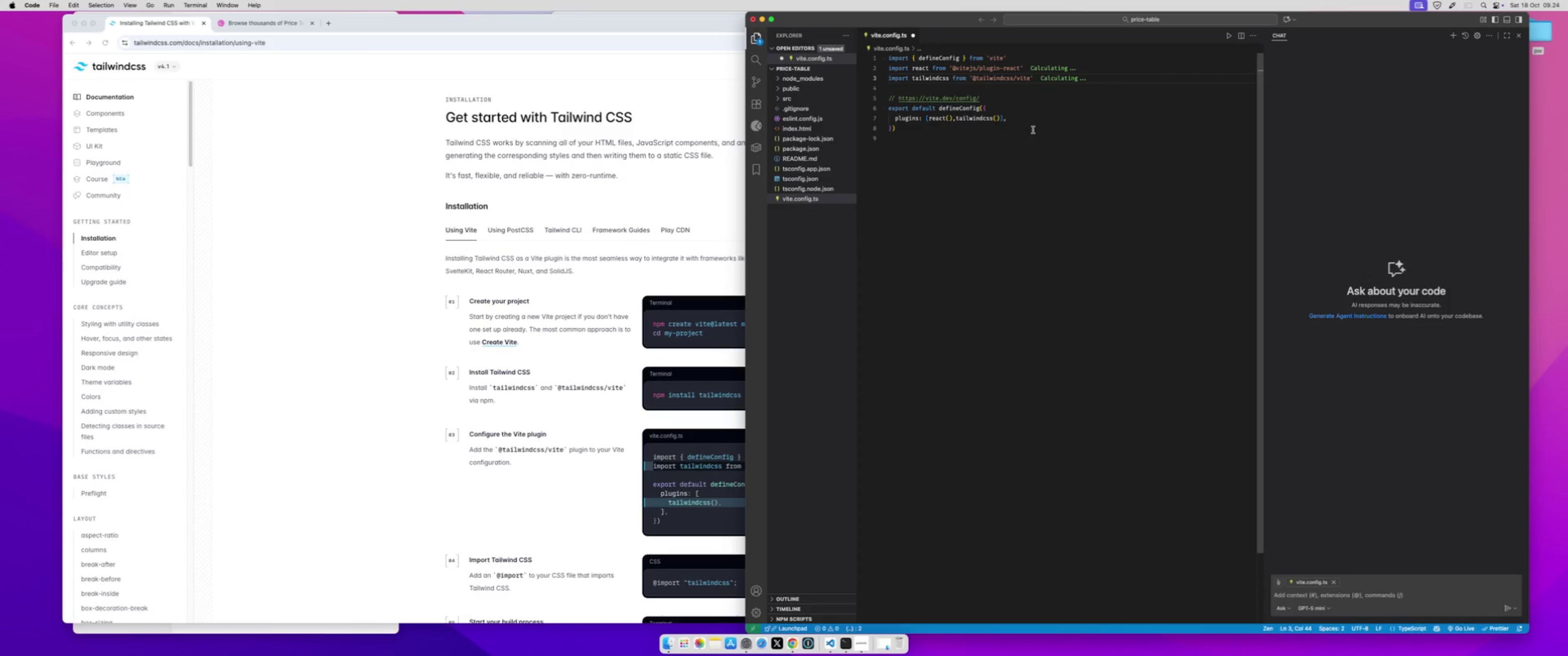 
left_click([1033, 130])
 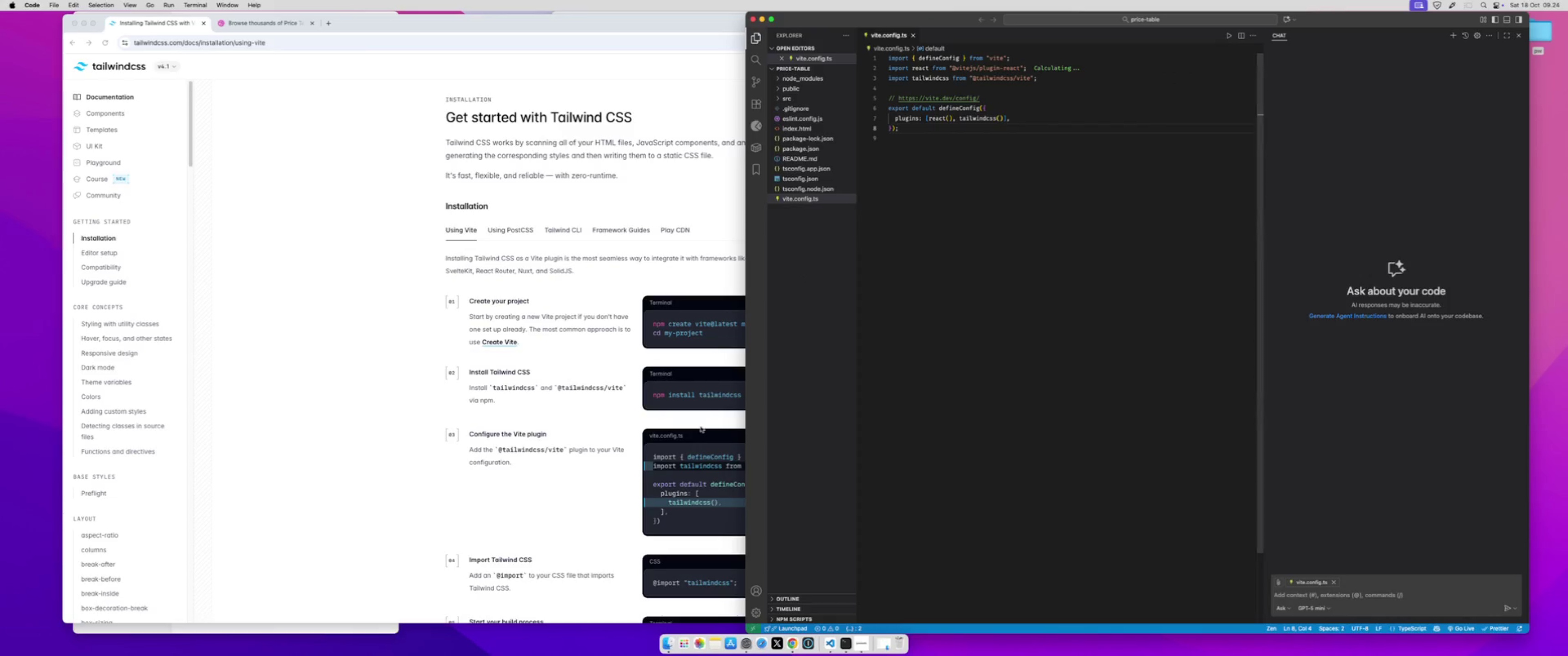 
scroll: coordinate [699, 482], scroll_direction: down, amount: 13.0
 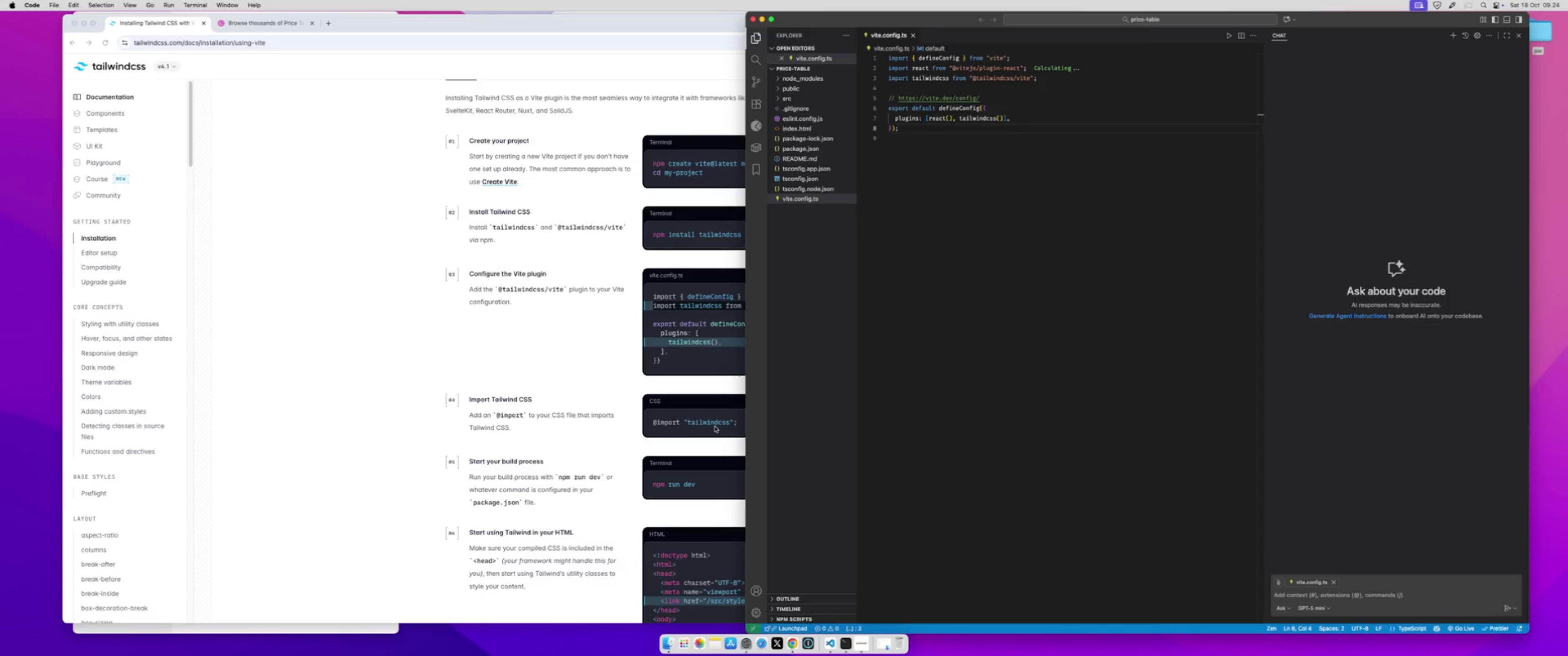 
left_click([715, 426])
 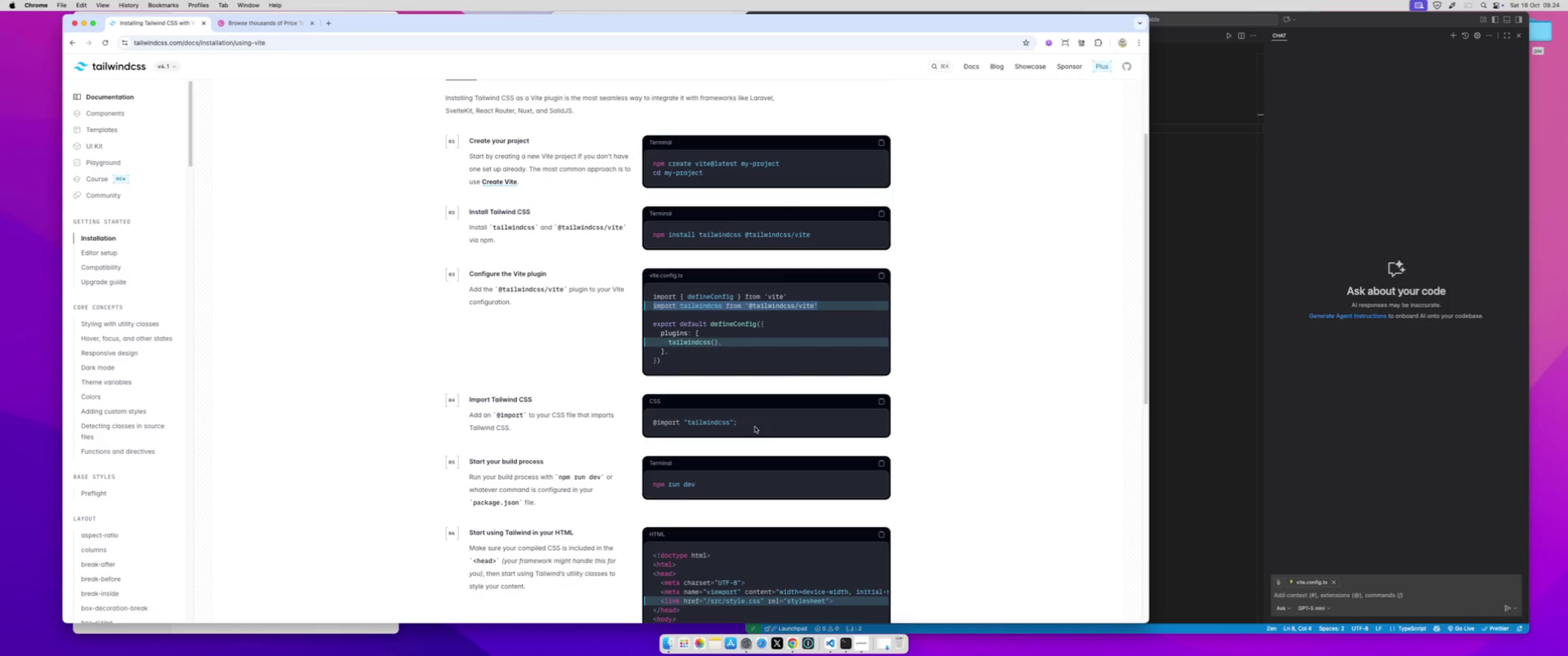 
left_click_drag(start_coordinate=[753, 426], to_coordinate=[652, 420])
 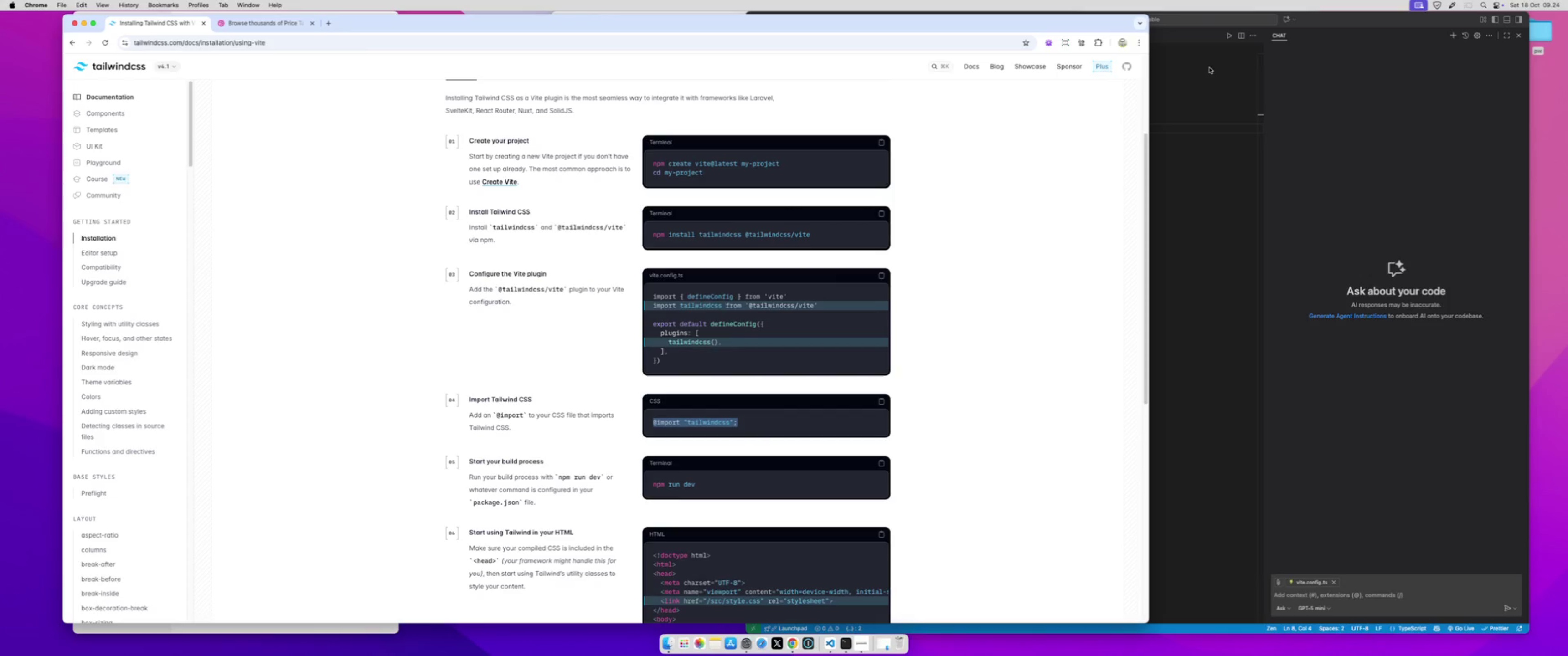 
key(Meta+C)
 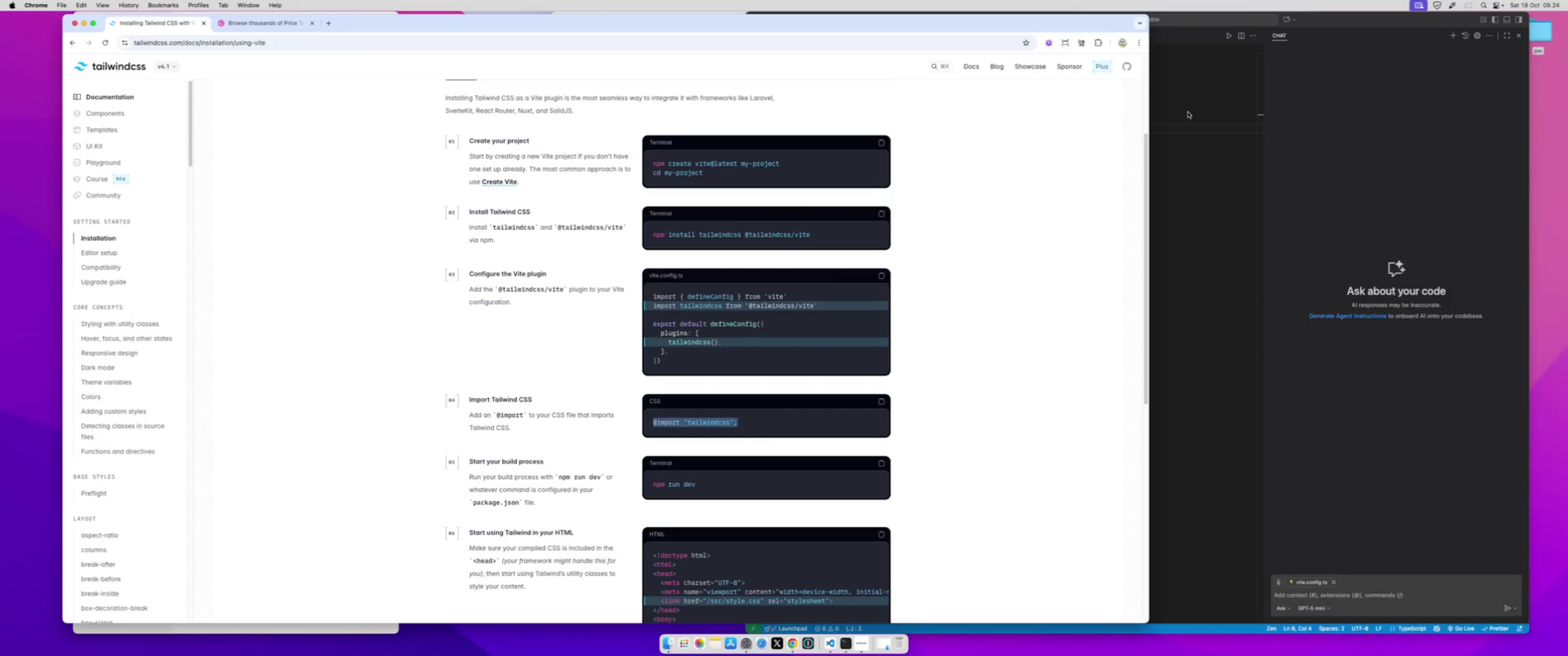 
left_click([1188, 112])
 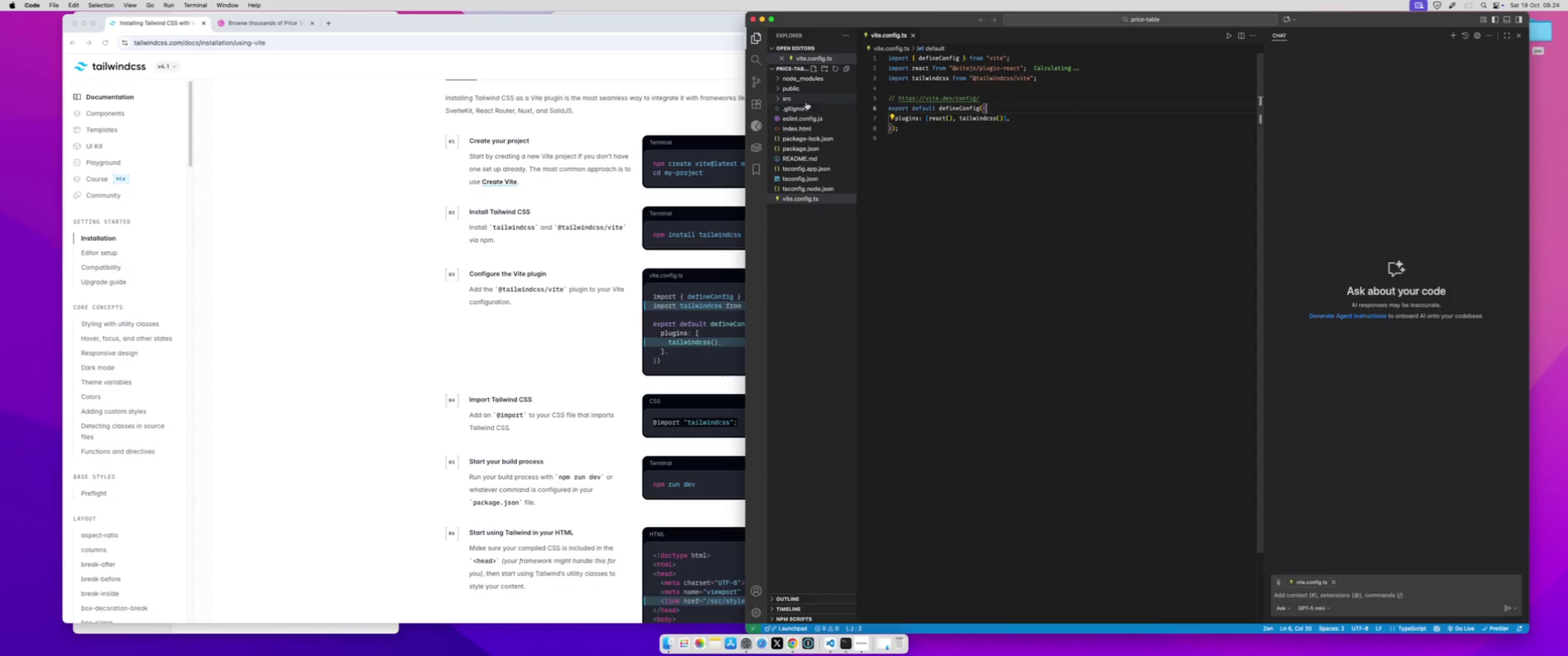 
left_click([796, 101])
 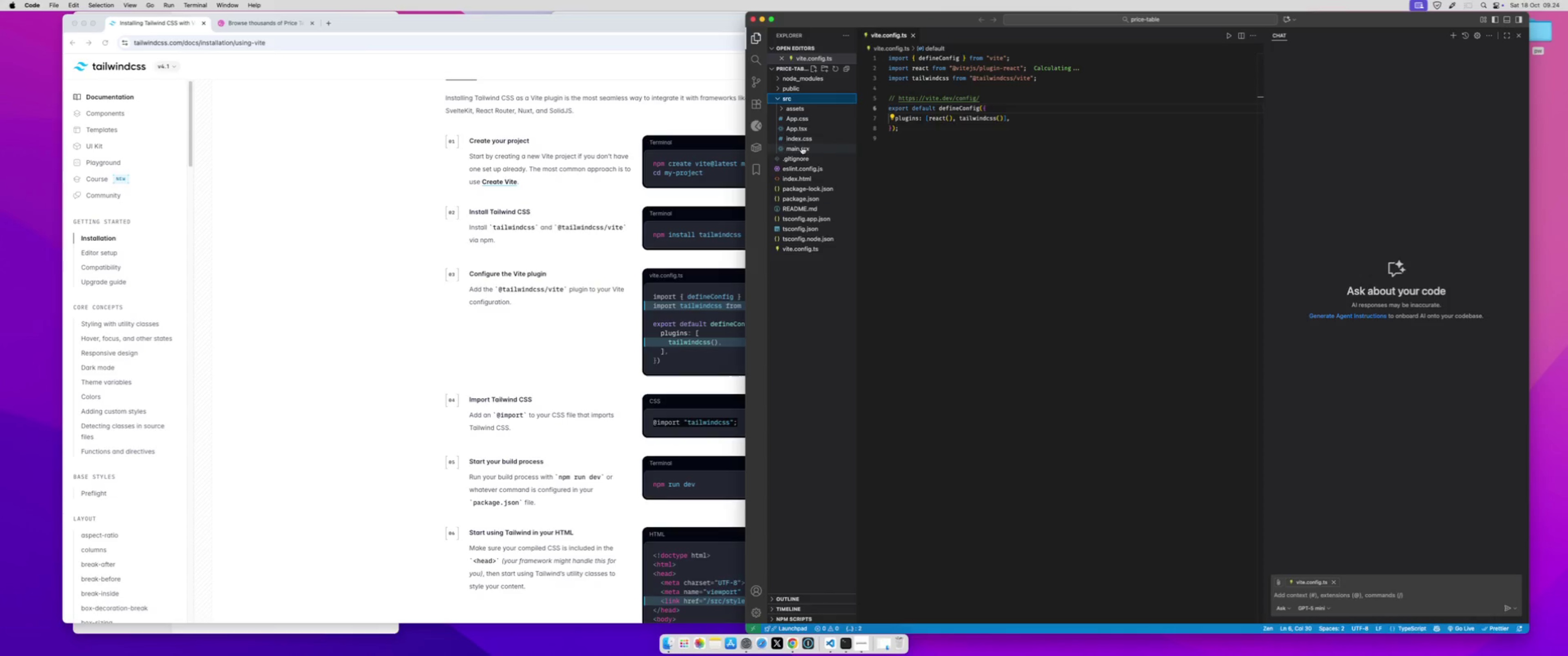 
left_click([802, 140])
 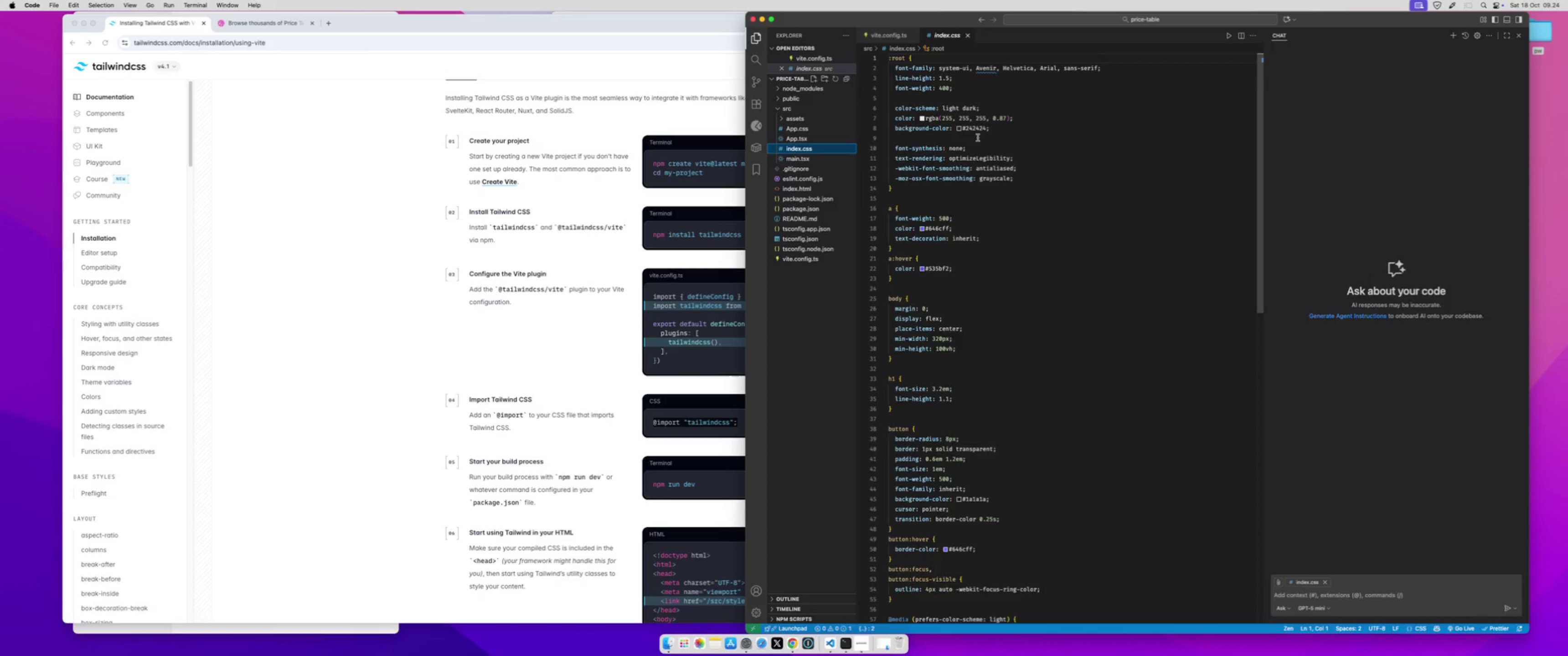 
left_click([978, 138])
 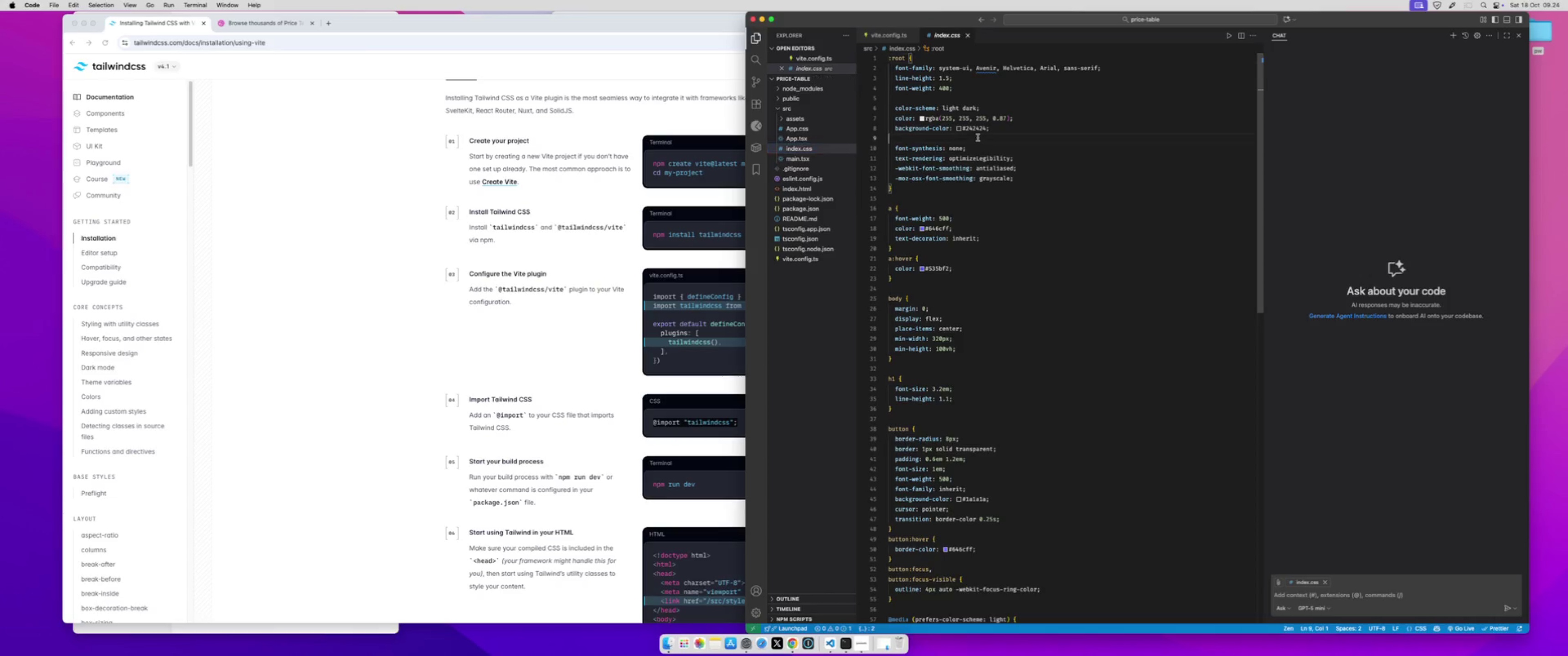 
key(Meta+A)
 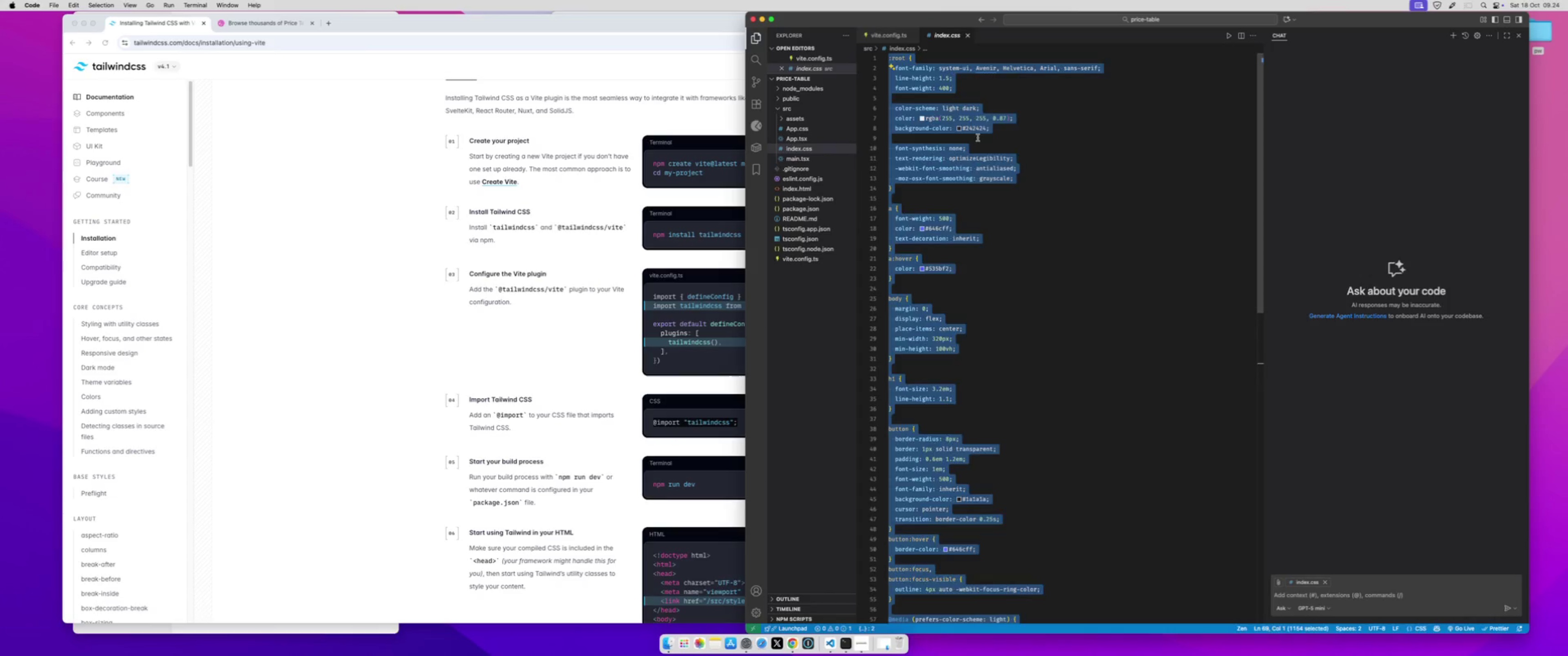 
key(Meta+V)
 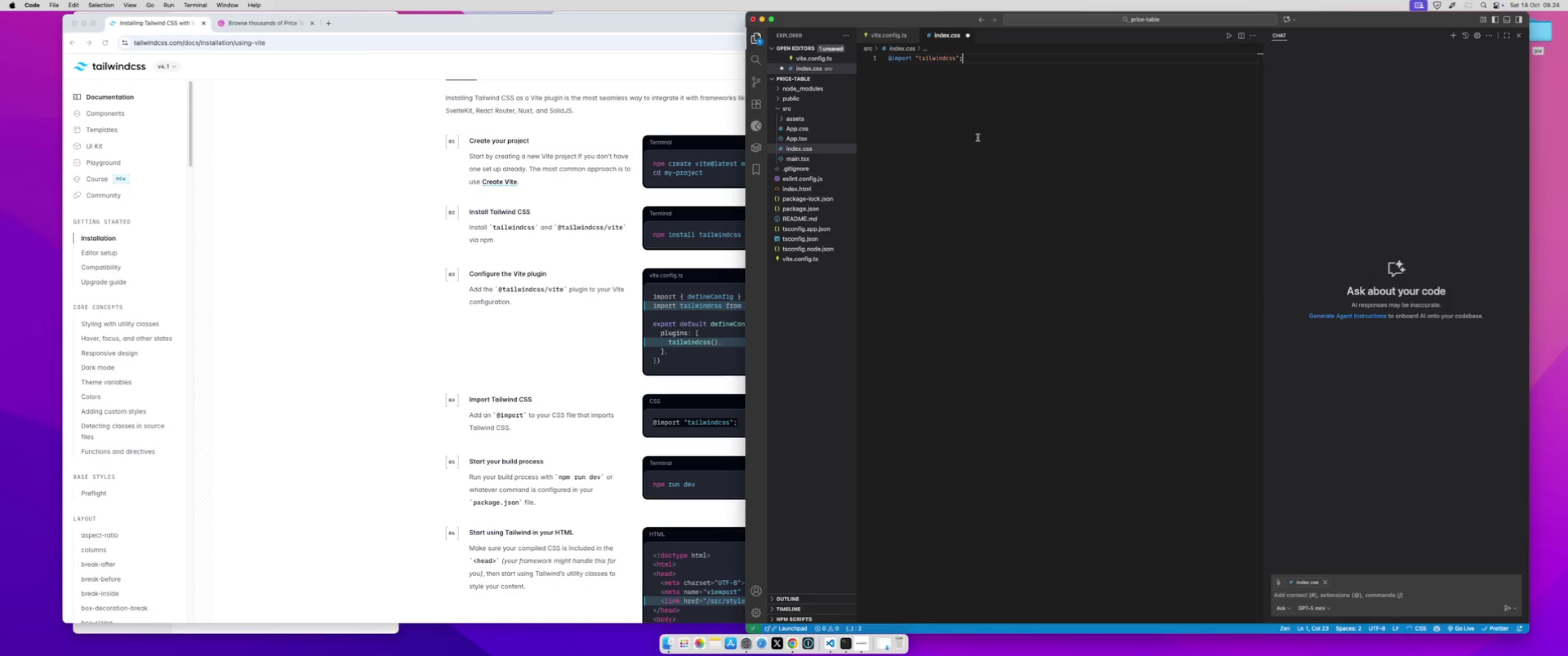 
key(Meta+S)
 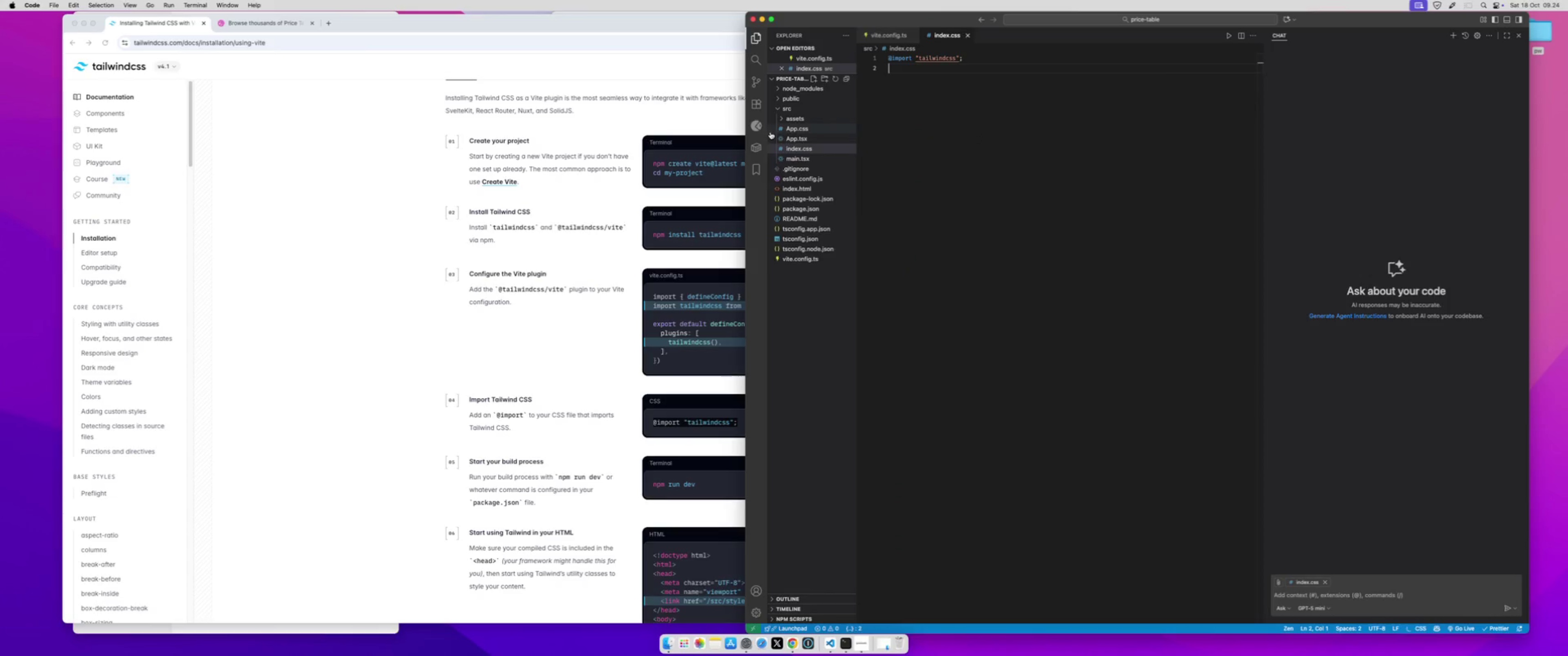 
right_click([785, 129])
 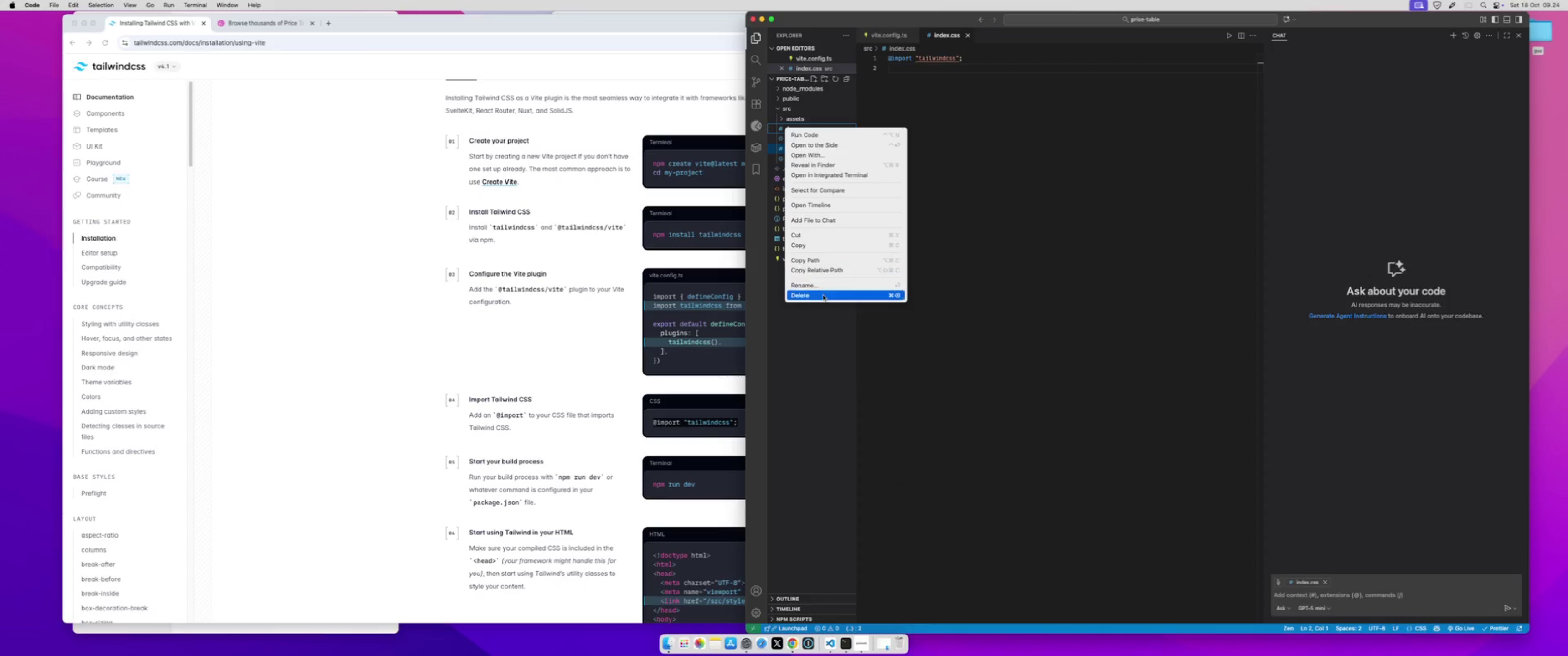 
left_click([823, 295])
 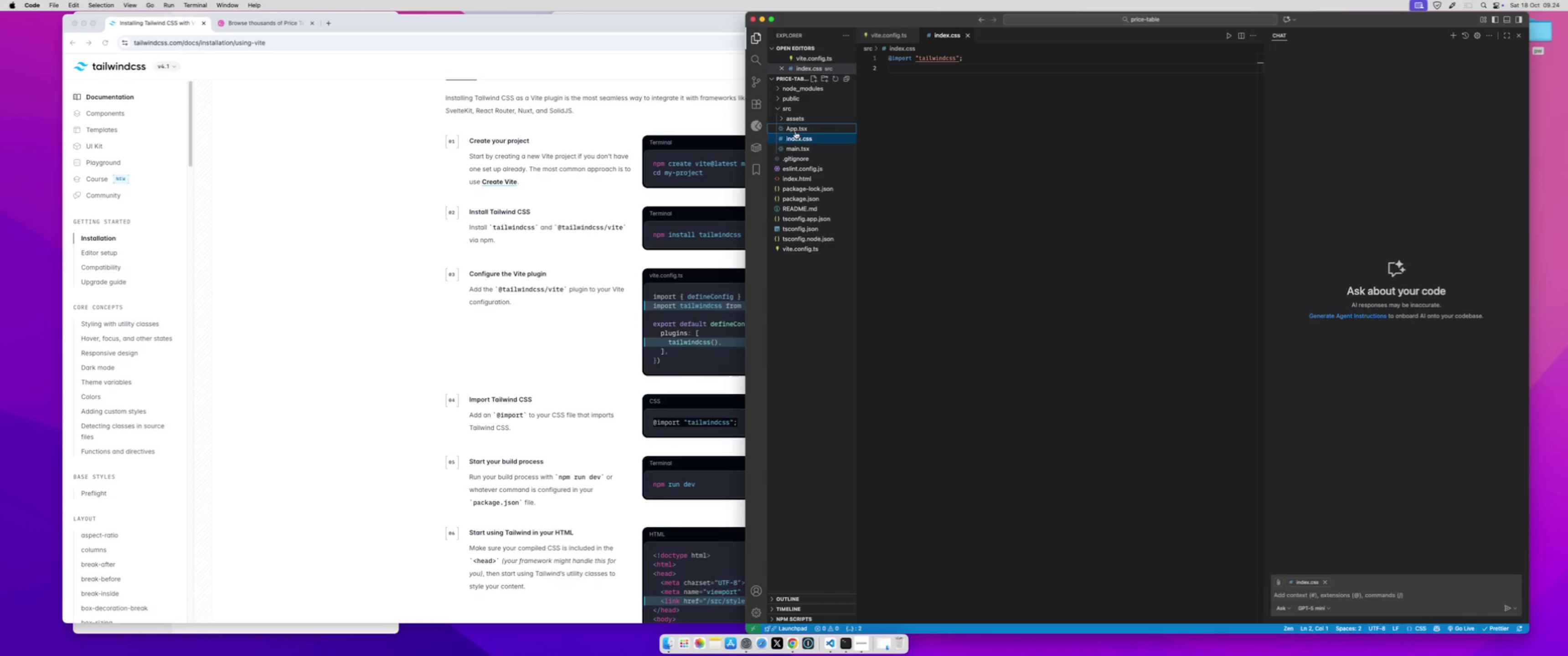 
left_click([797, 128])
 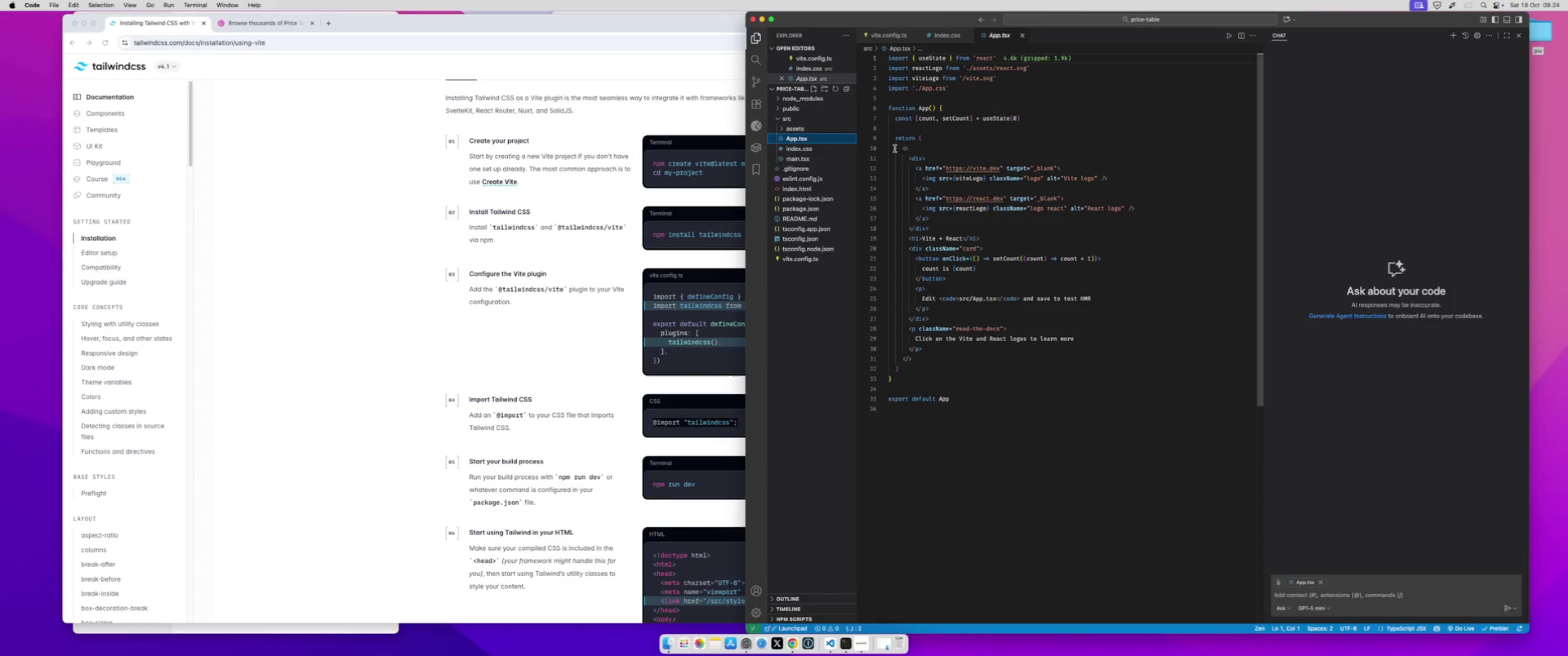 
left_click_drag(start_coordinate=[901, 147], to_coordinate=[949, 358])
 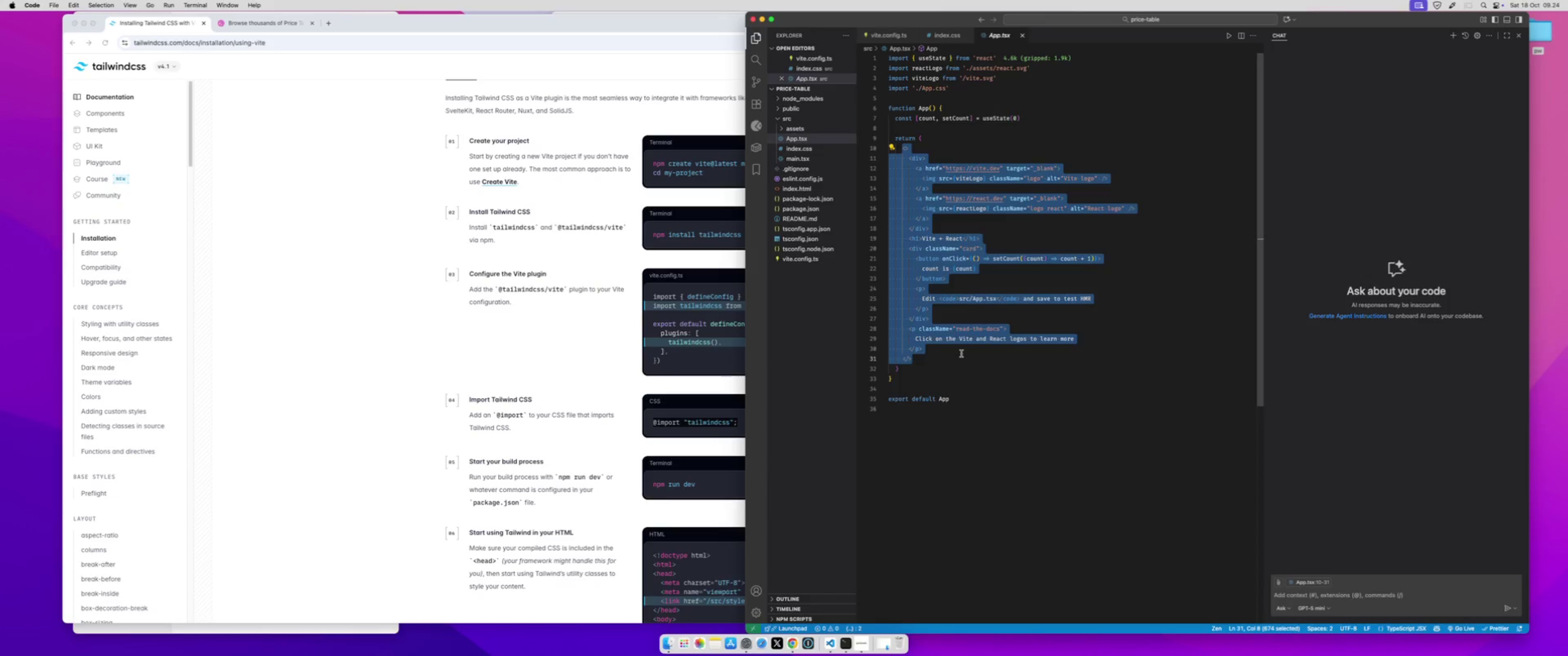 
type(h1)
key(Tab)
type(Hello)
 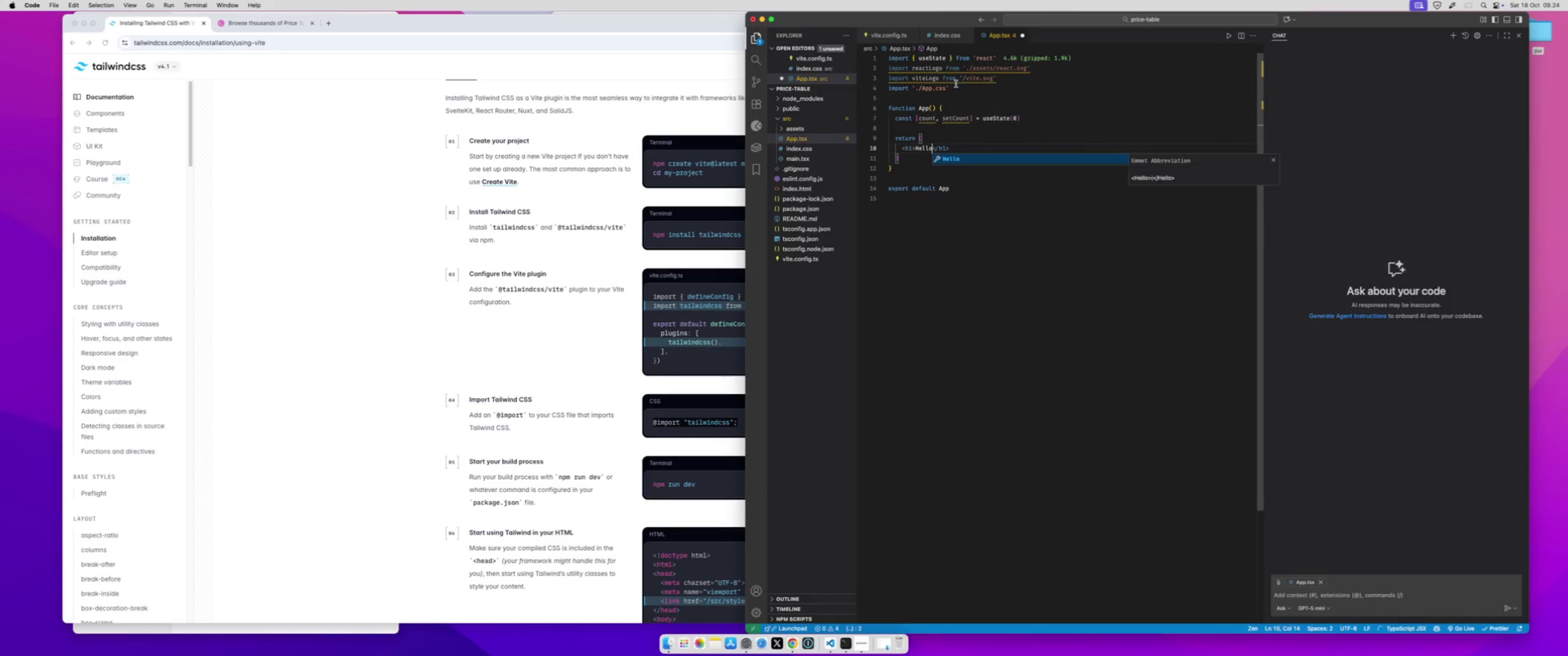 
left_click_drag(start_coordinate=[955, 92], to_coordinate=[857, 53])
 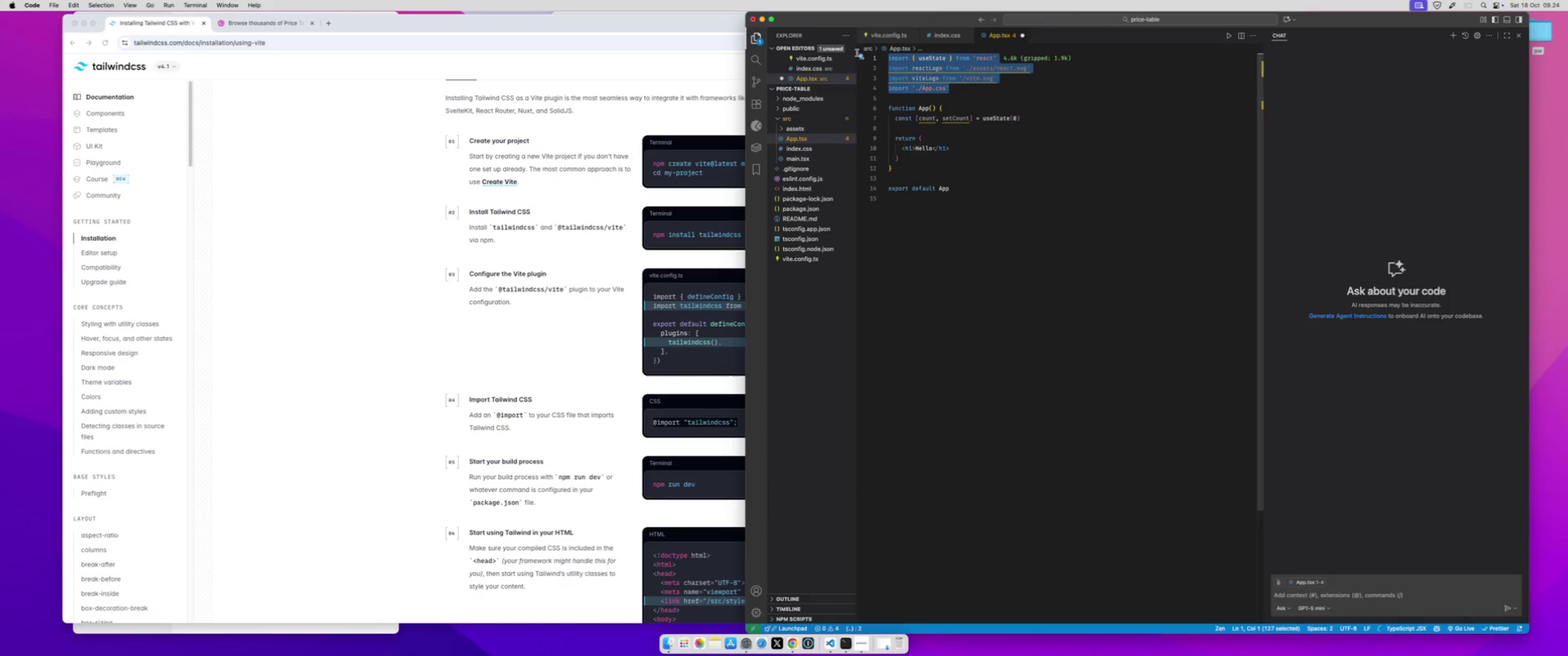 
key(Backspace)
 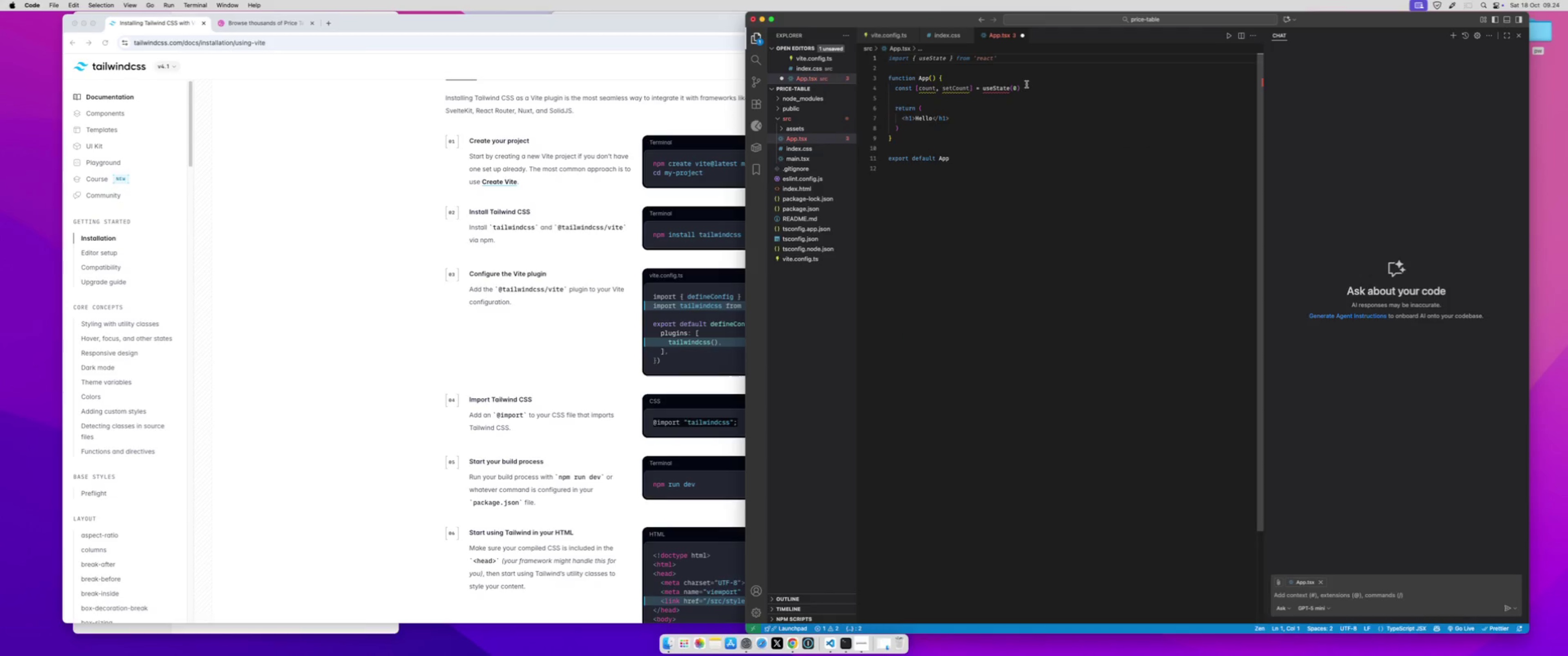 
left_click_drag(start_coordinate=[1027, 85], to_coordinate=[855, 92])
 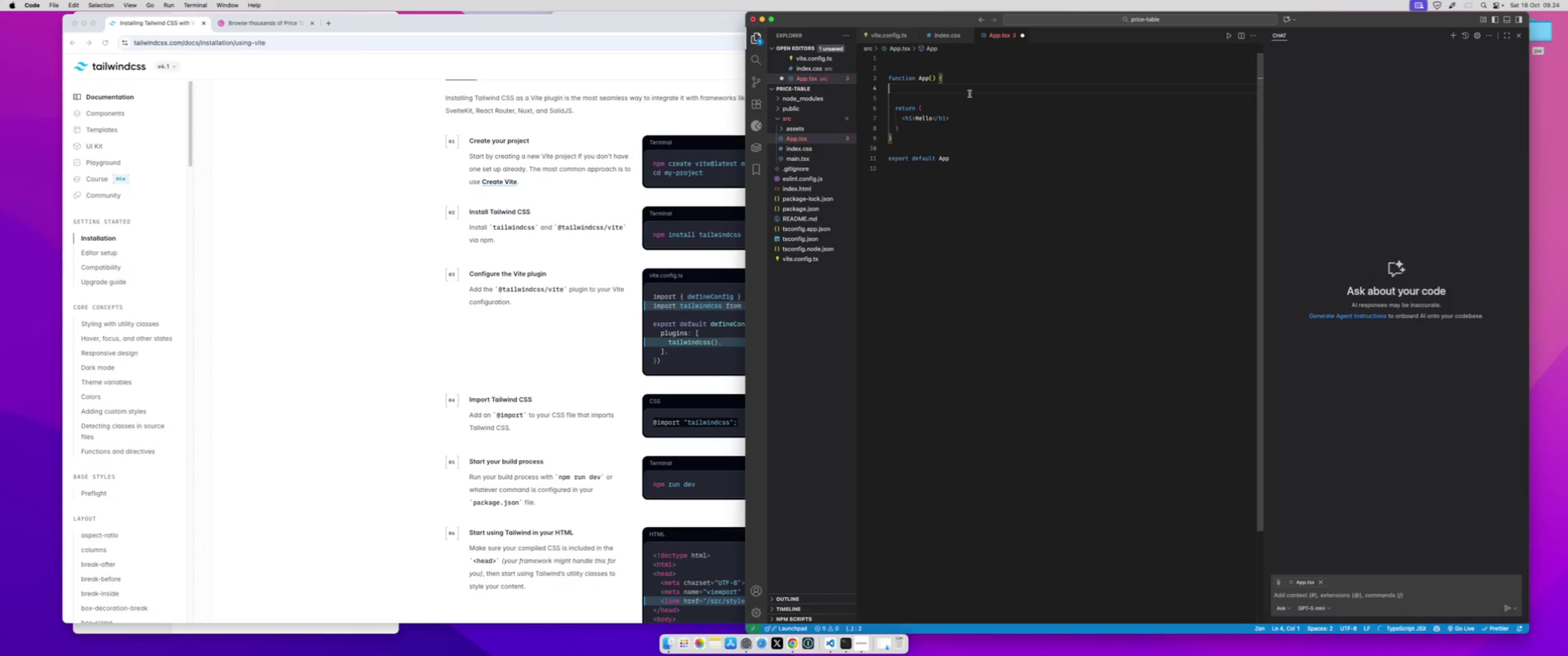 
key(Backspace)
 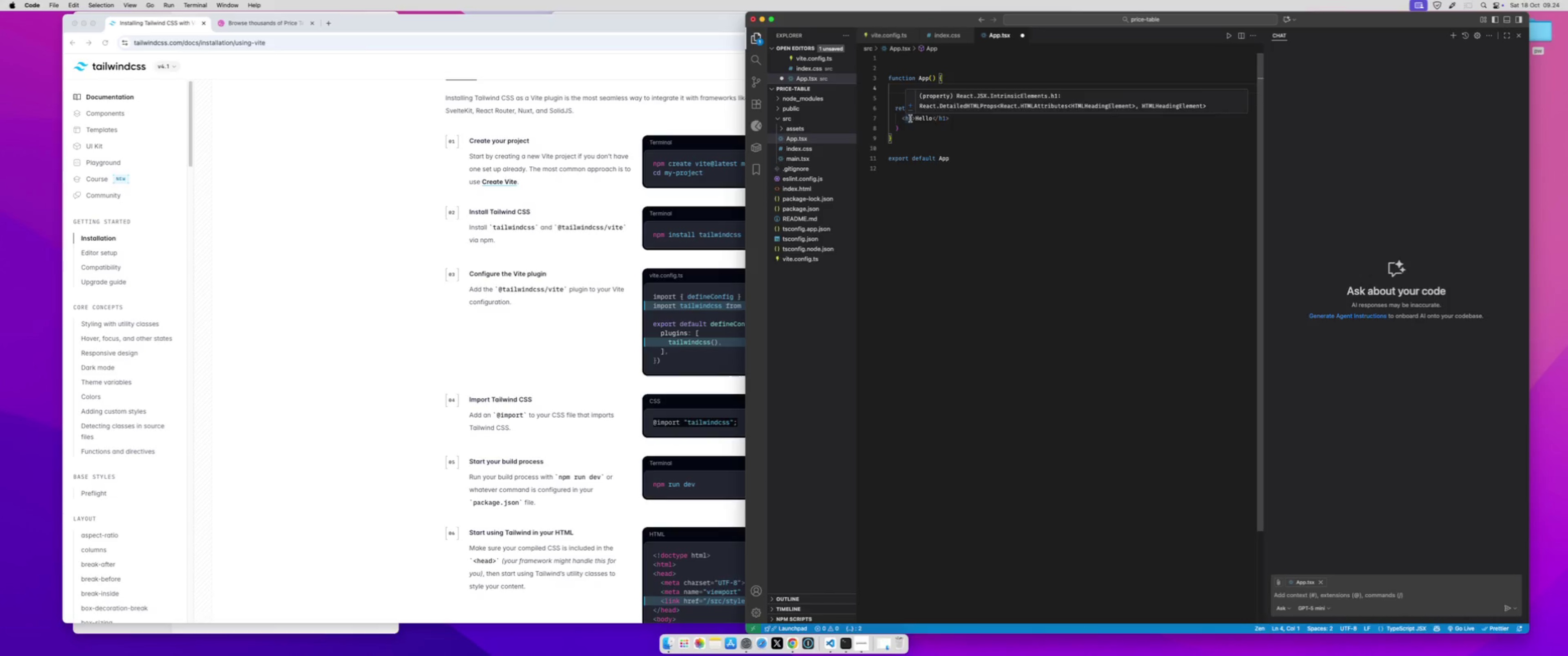 
type( clas)
 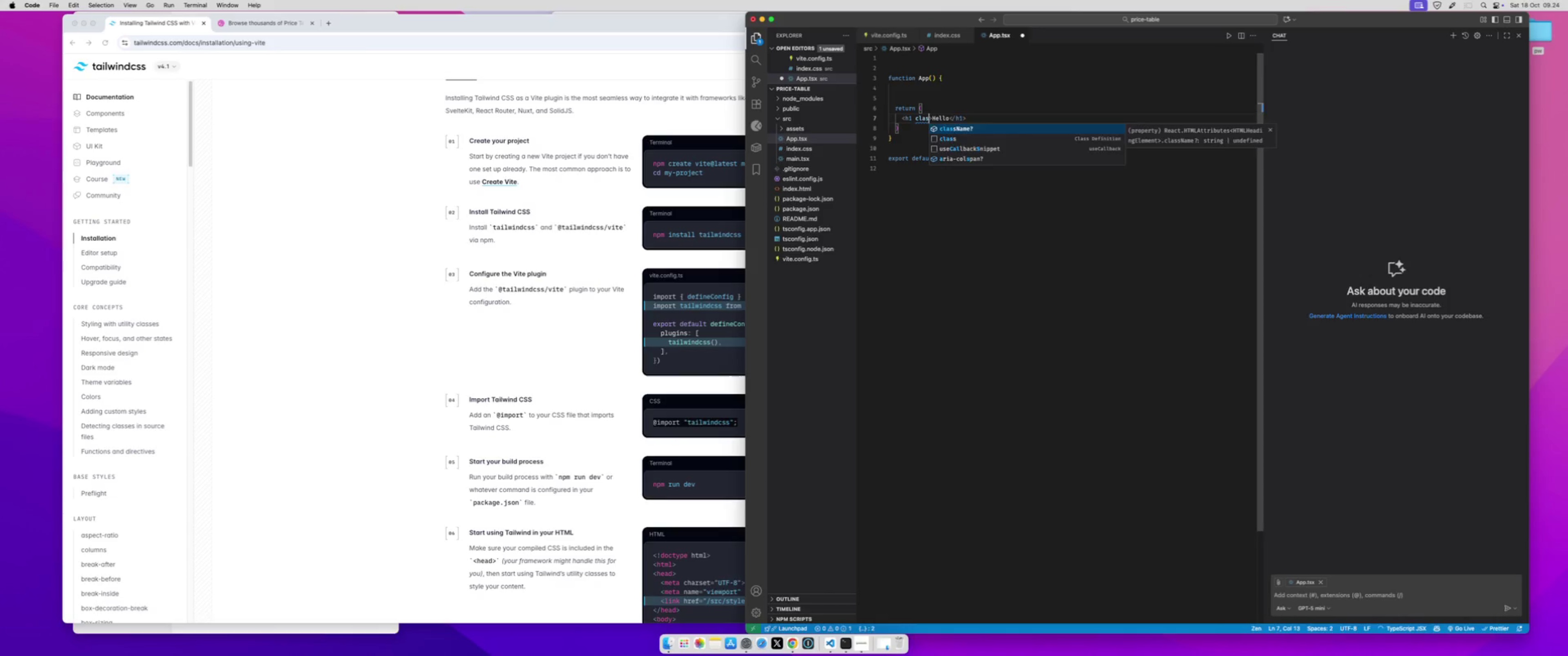 
key(Enter)
 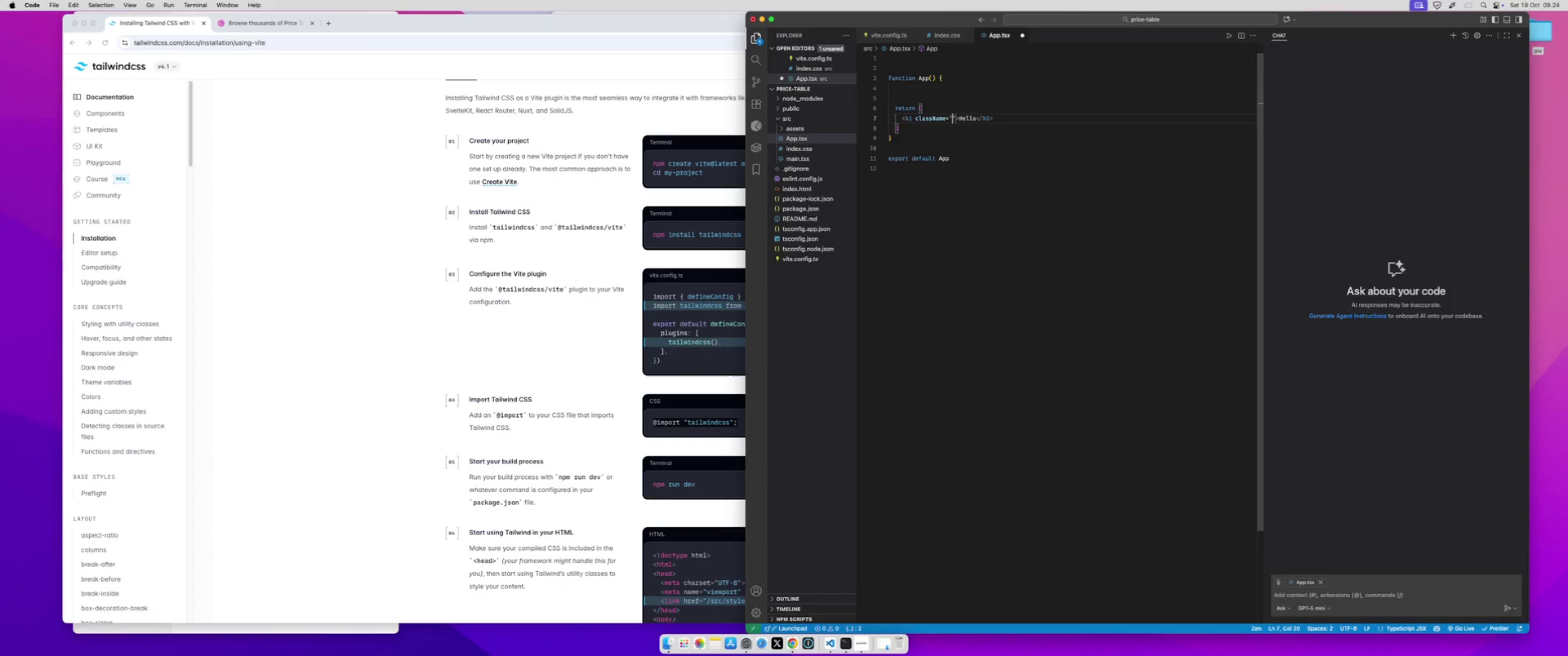 
type(text-2)
key(Backspace)
type(4xl)
 